 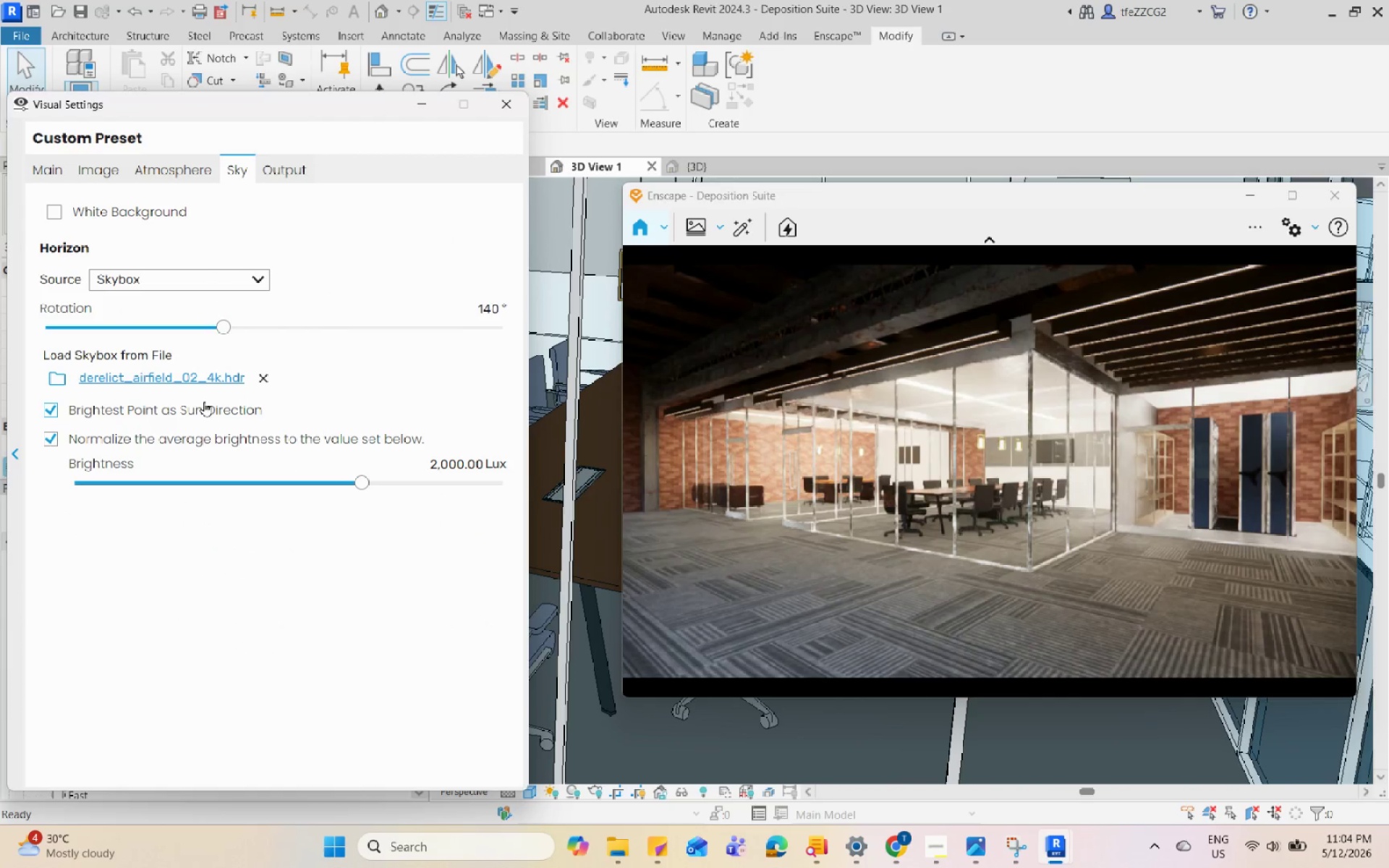 
left_click([213, 376])
 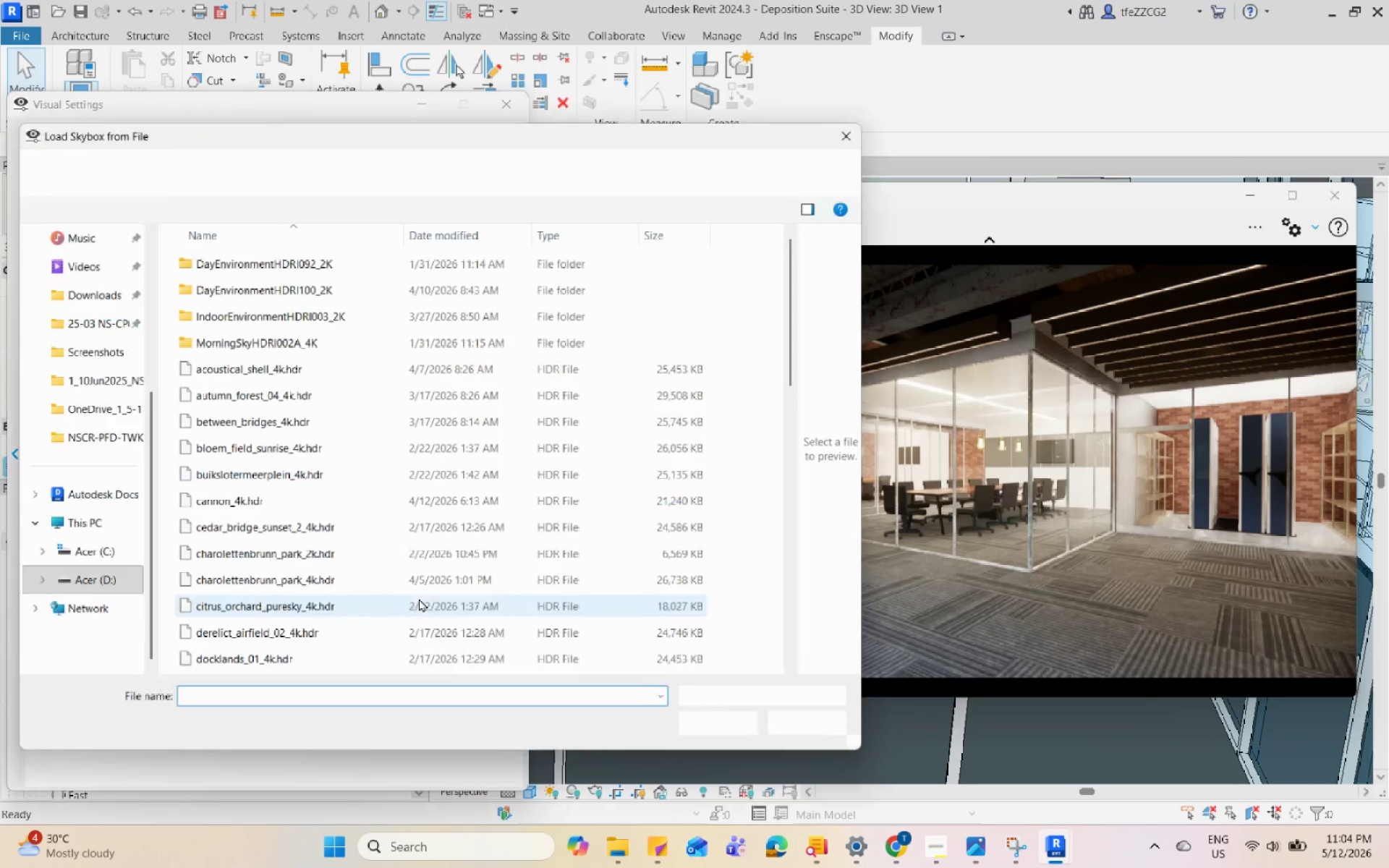 
scroll: coordinate [419, 598], scroll_direction: down, amount: 14.0
 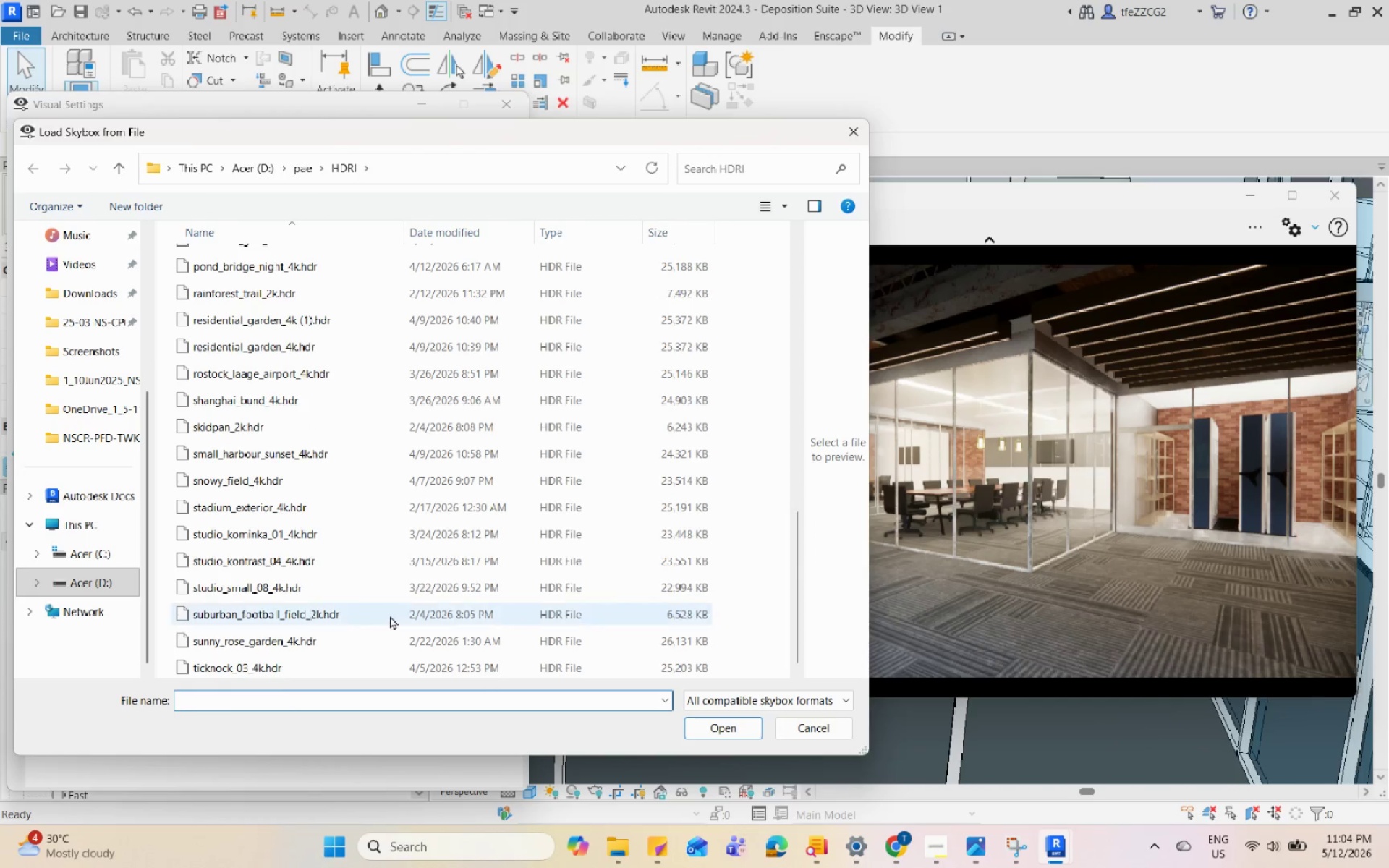 
left_click([405, 582])
 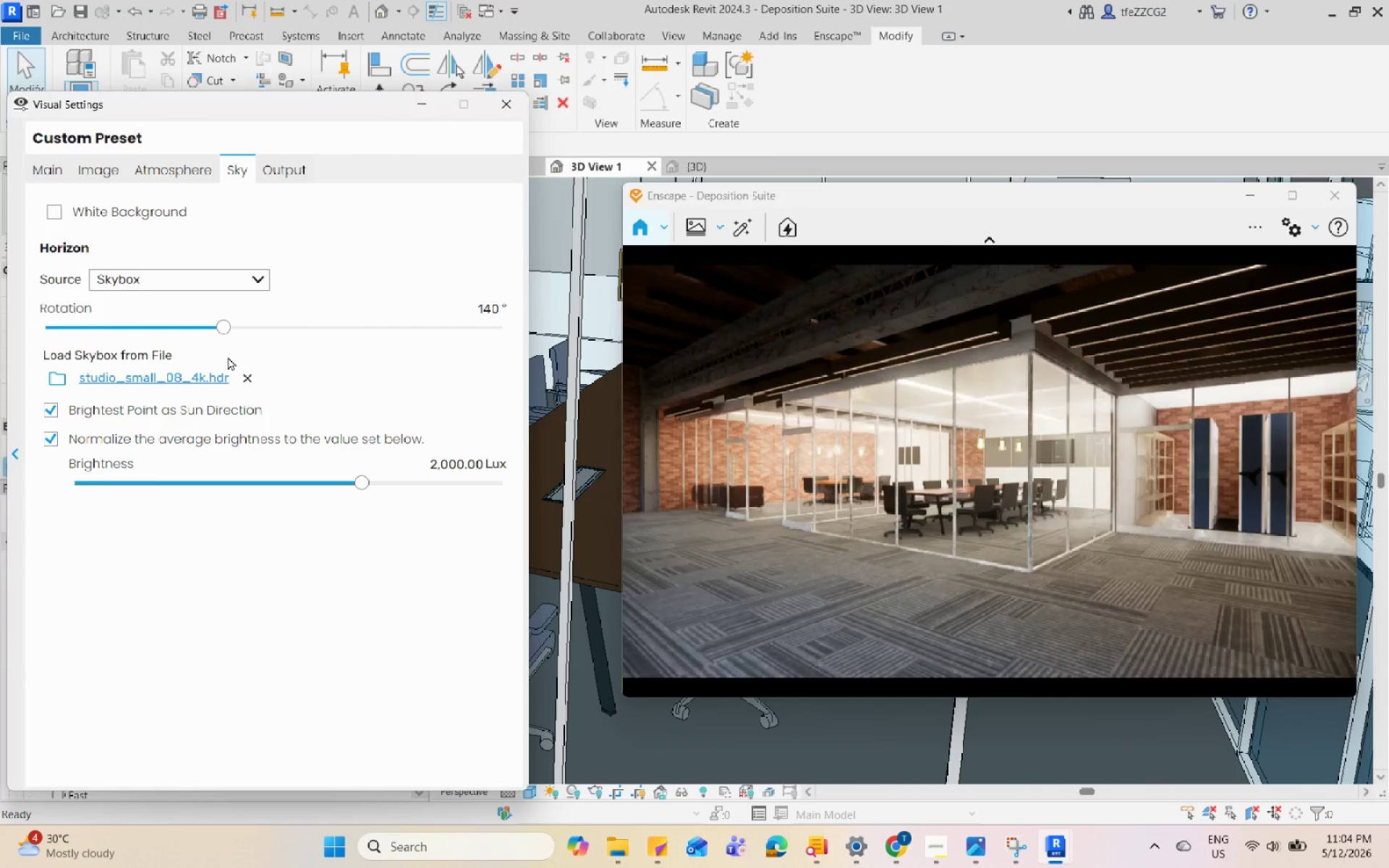 
left_click_drag(start_coordinate=[225, 326], to_coordinate=[320, 333])
 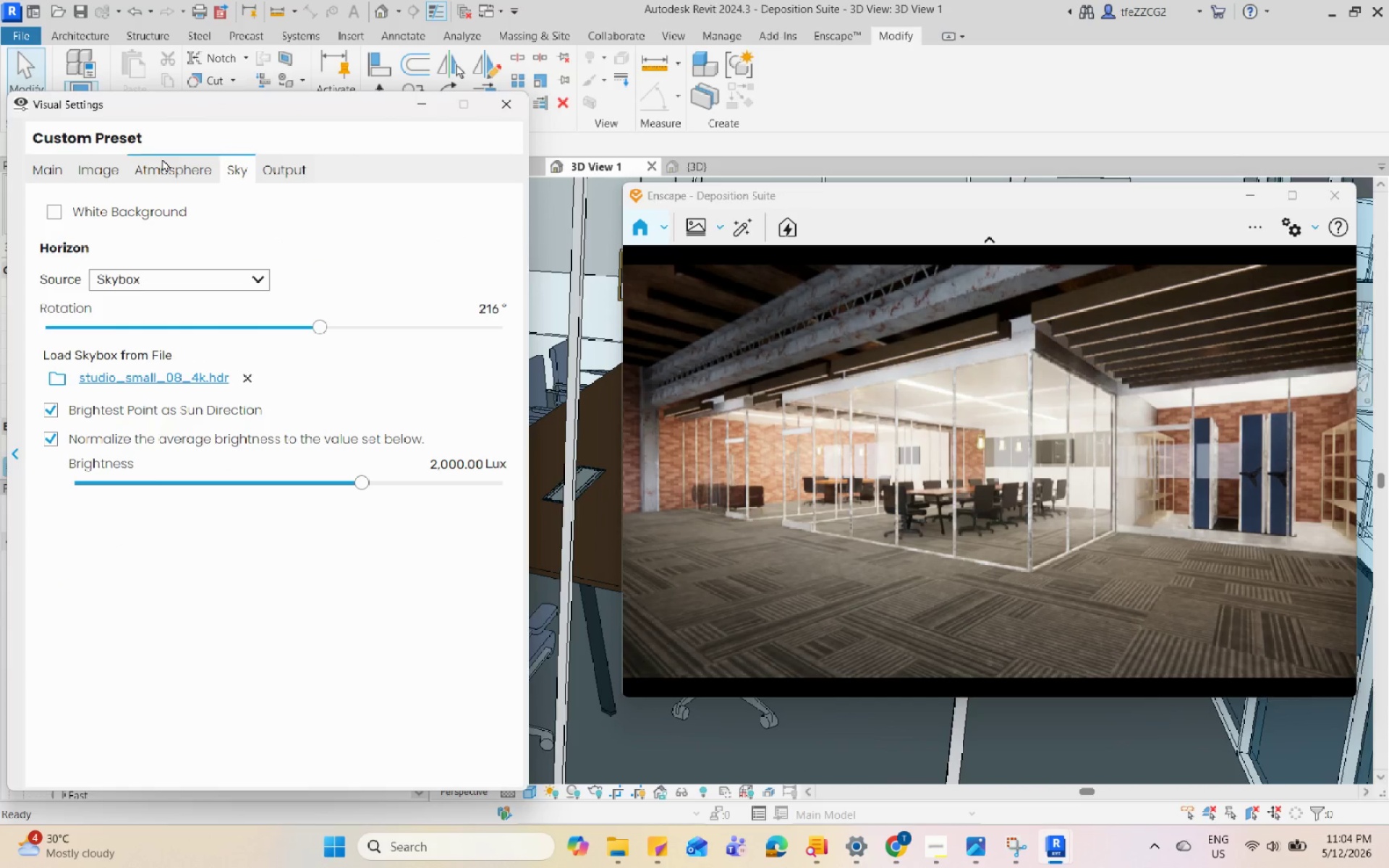 
left_click([166, 161])
 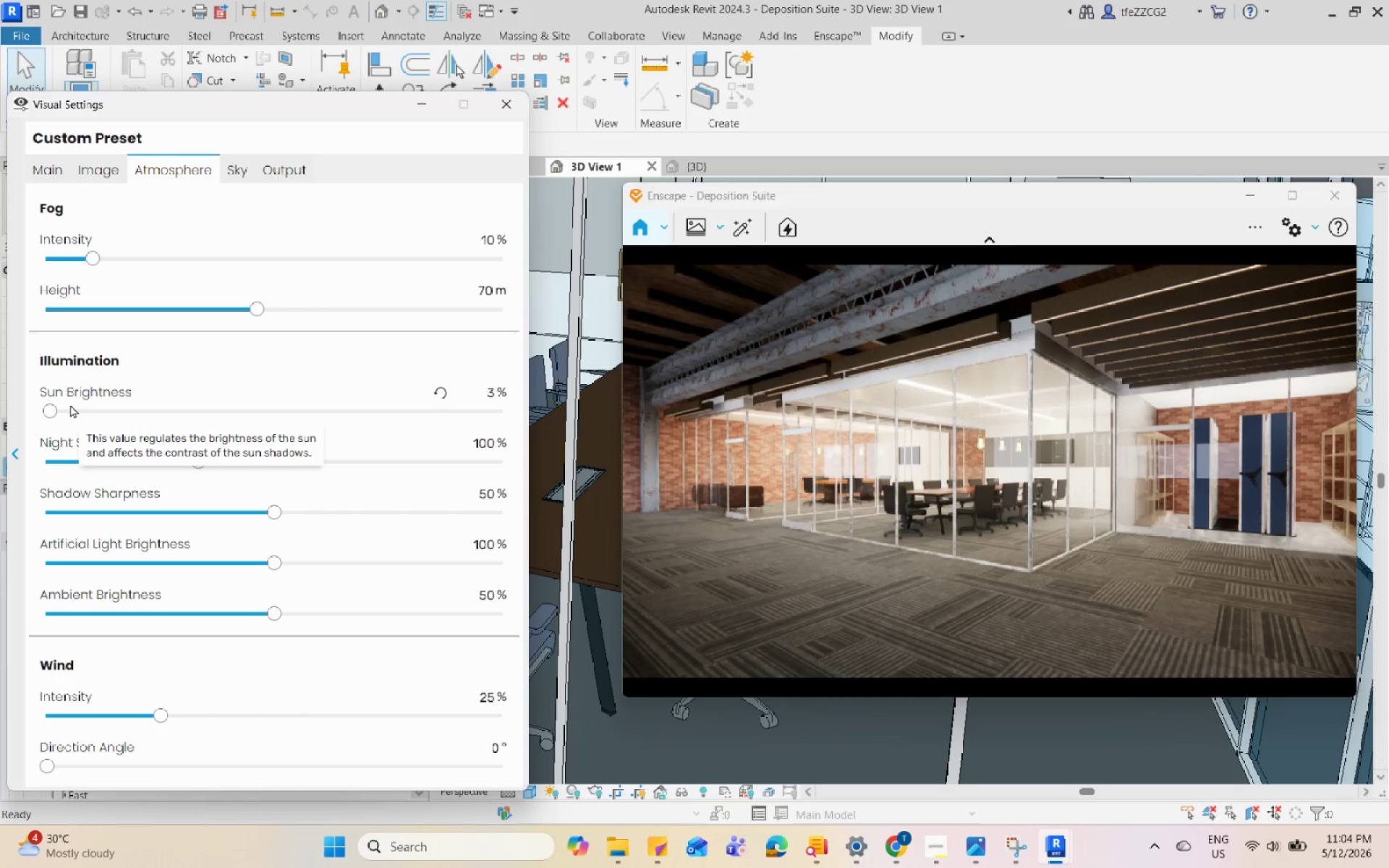 
left_click_drag(start_coordinate=[52, 414], to_coordinate=[143, 410])
 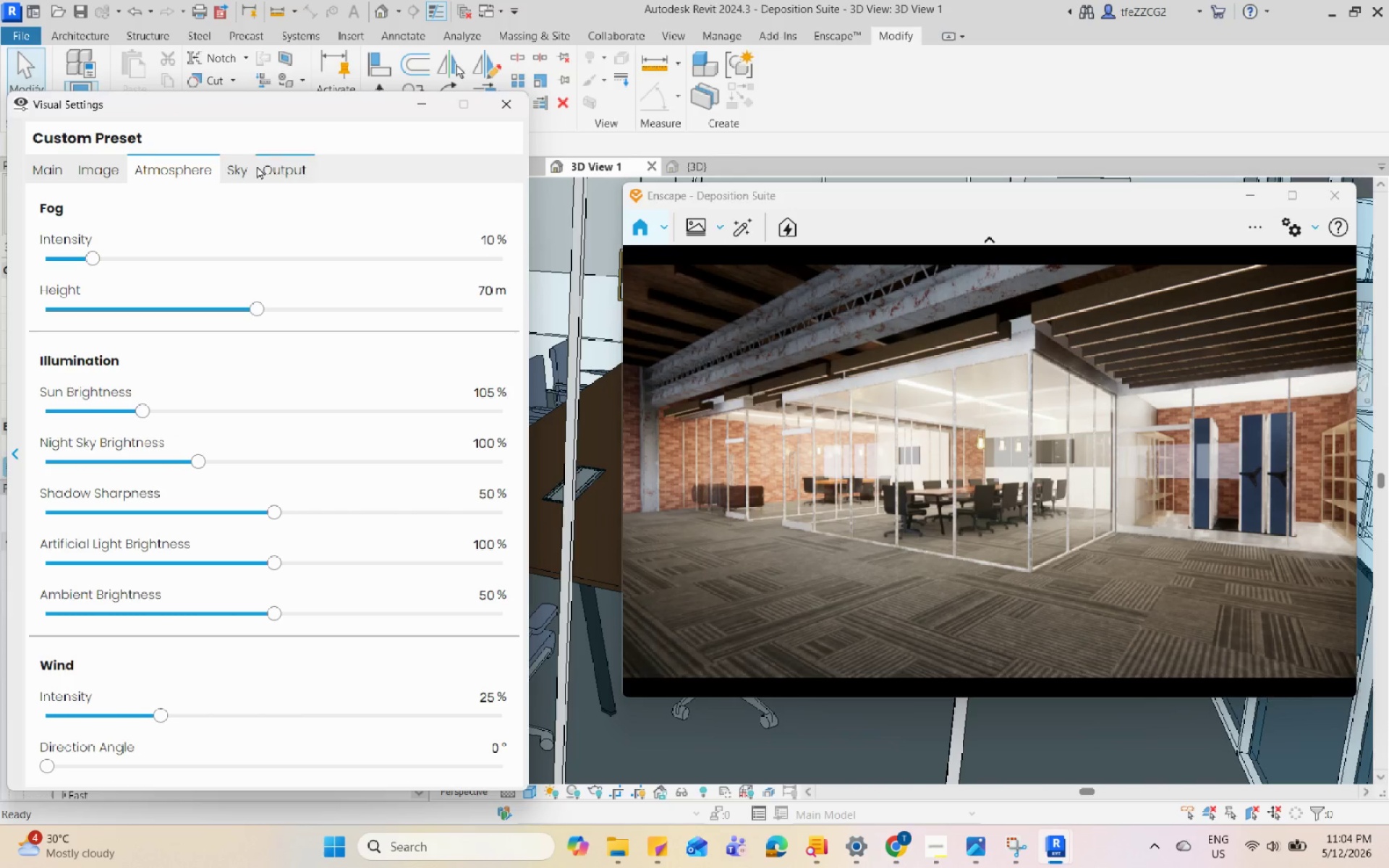 
left_click([239, 169])
 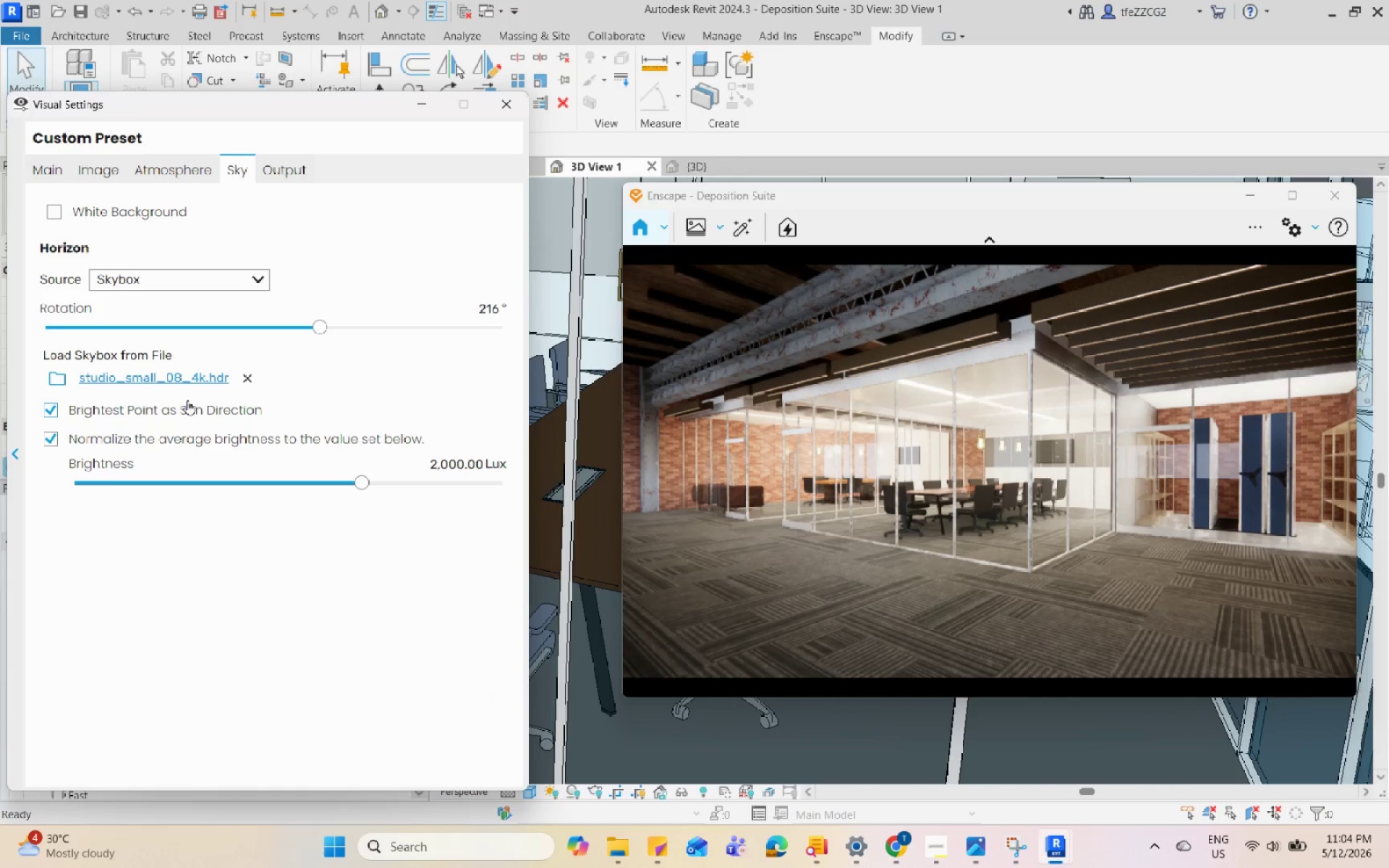 
left_click([185, 383])
 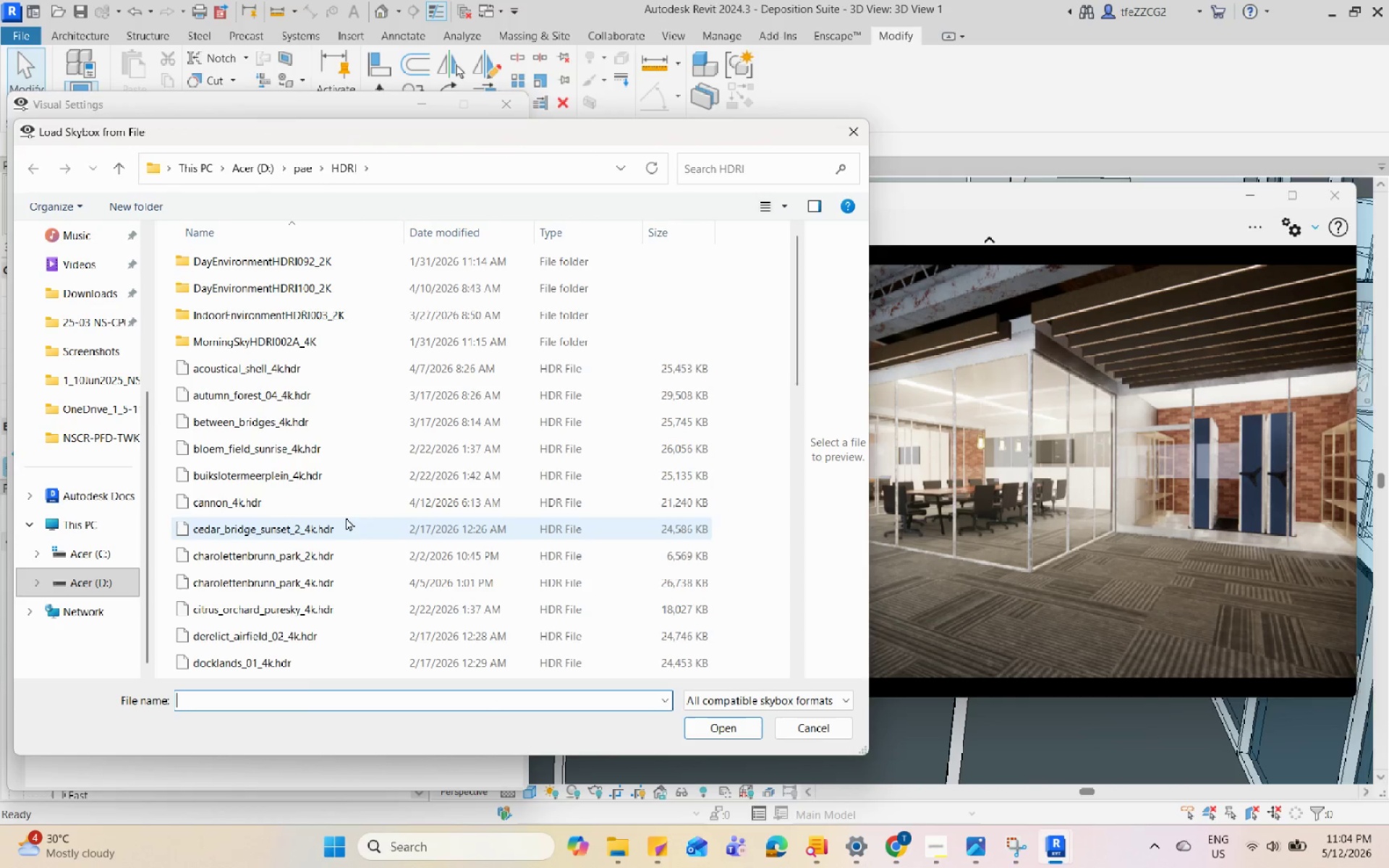 
scroll: coordinate [350, 513], scroll_direction: down, amount: 6.0
 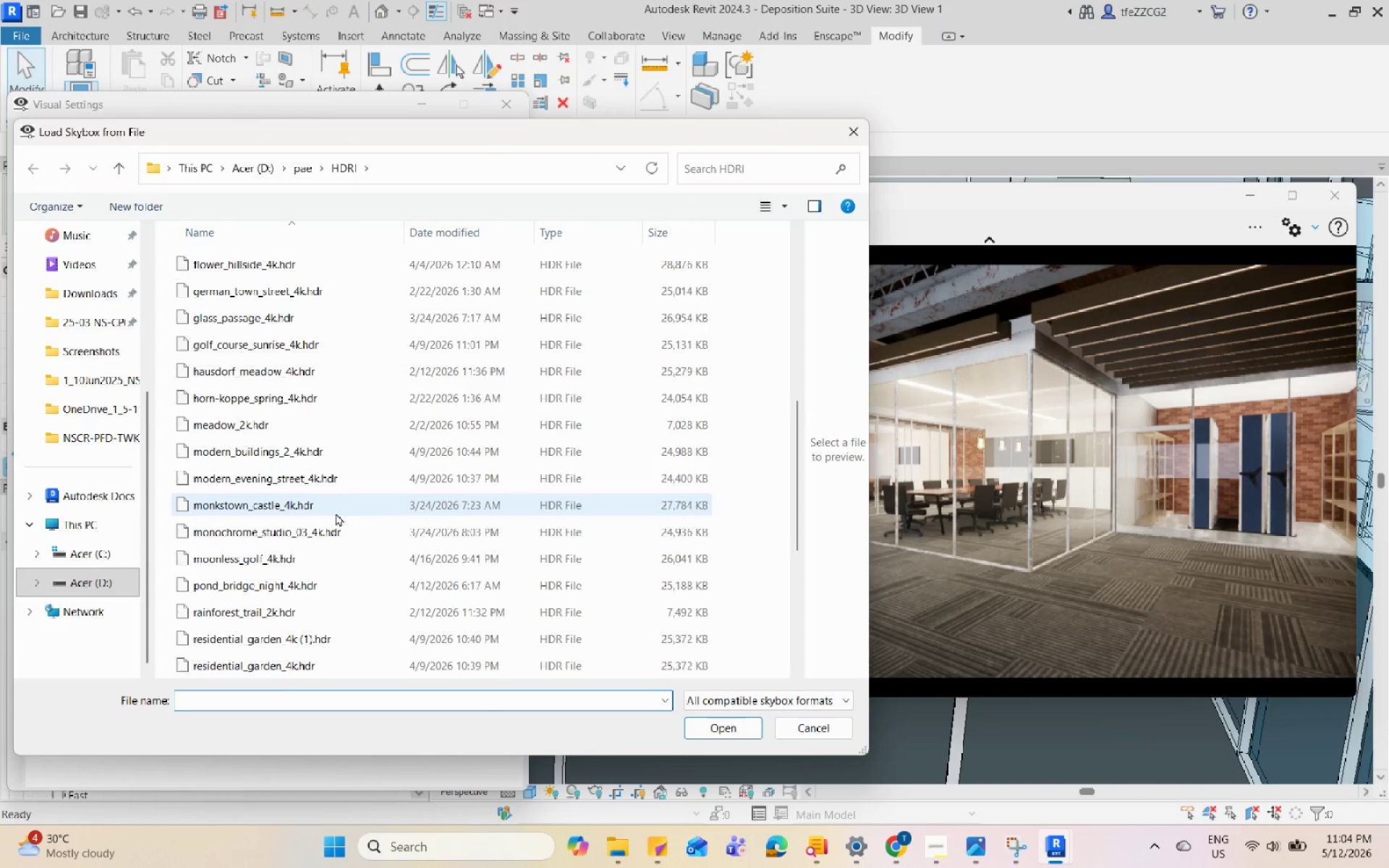 
left_click([350, 453])
 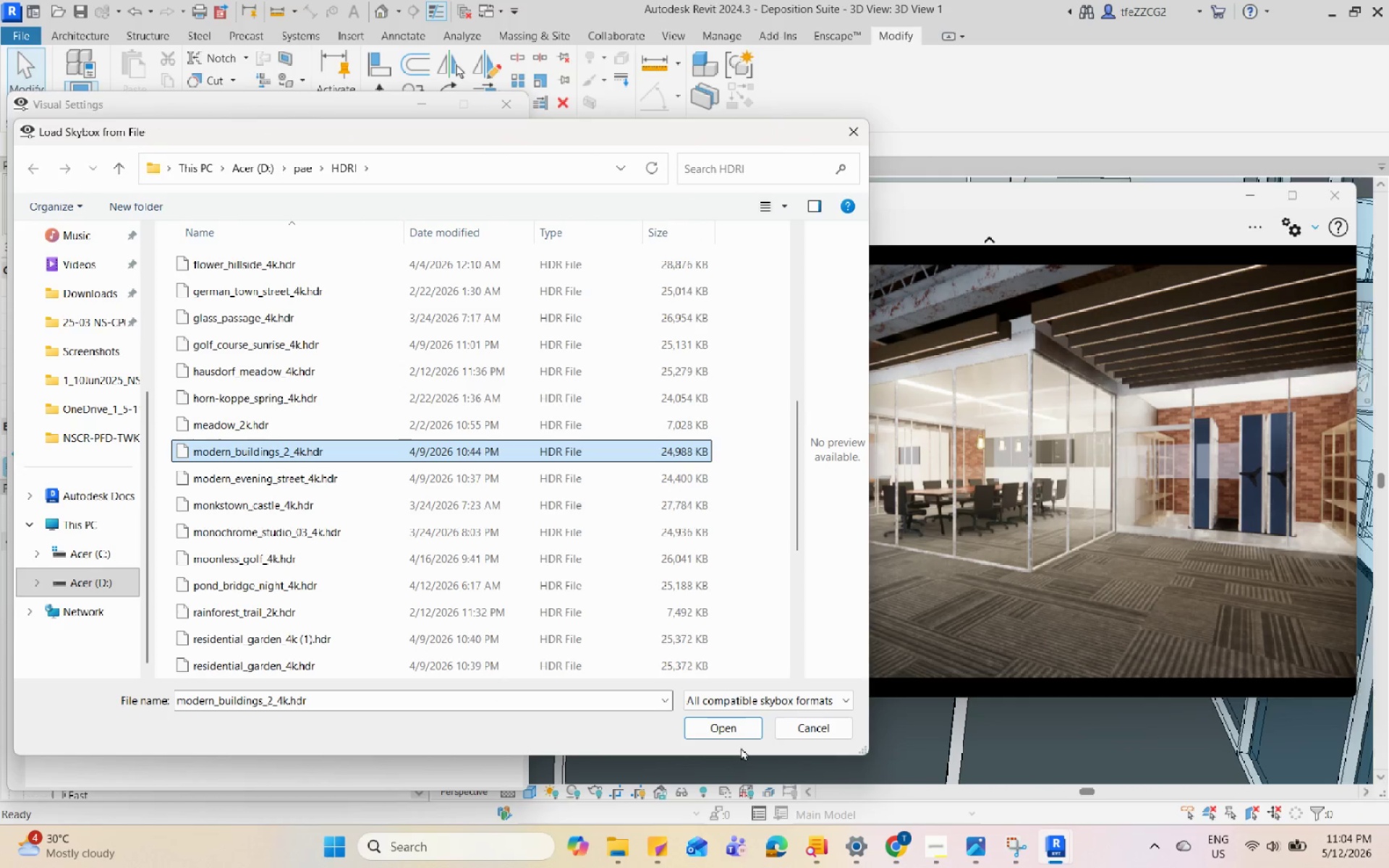 
left_click([739, 733])
 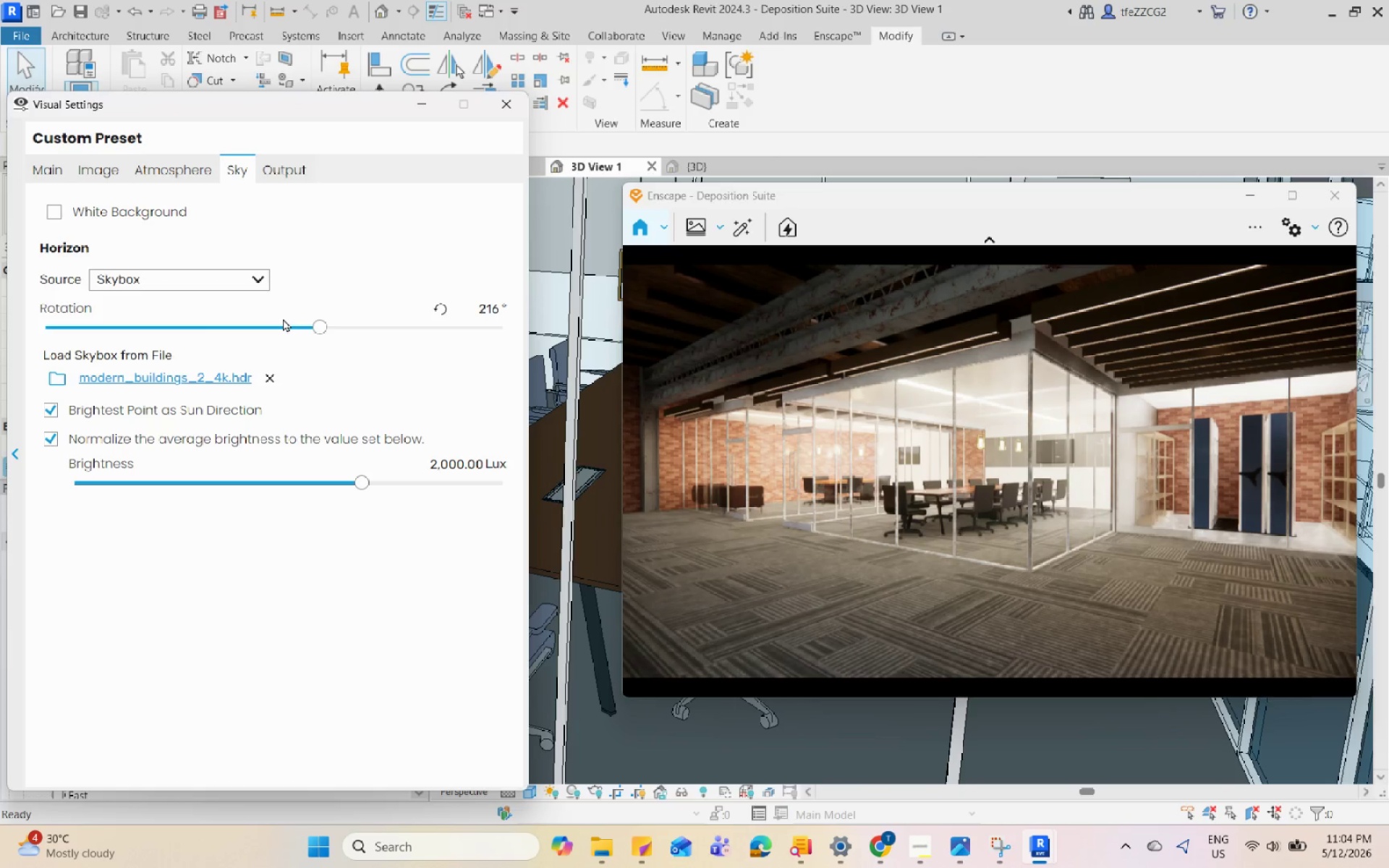 
left_click_drag(start_coordinate=[317, 325], to_coordinate=[213, 342])
 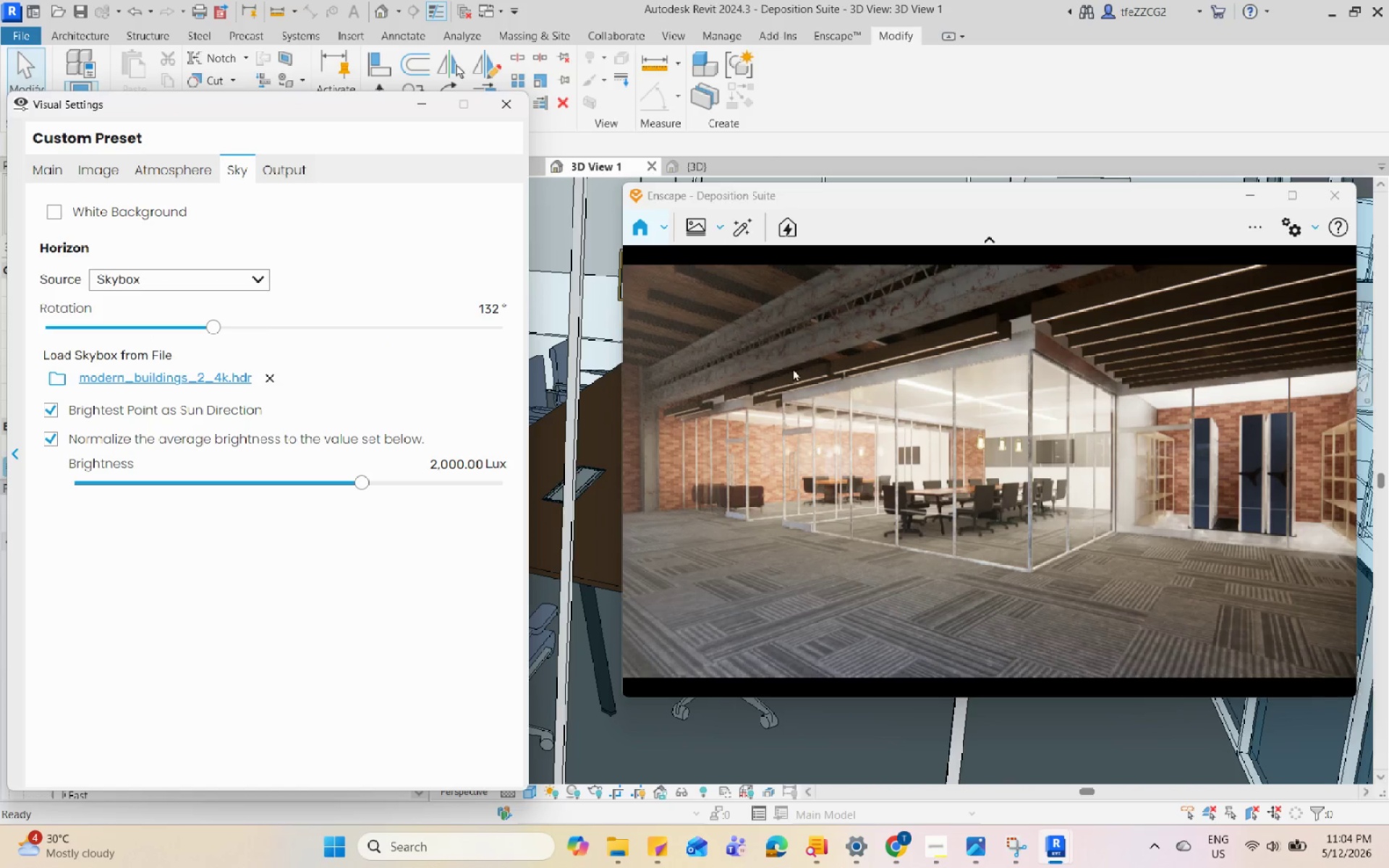 
left_click_drag(start_coordinate=[793, 368], to_coordinate=[999, 473])
 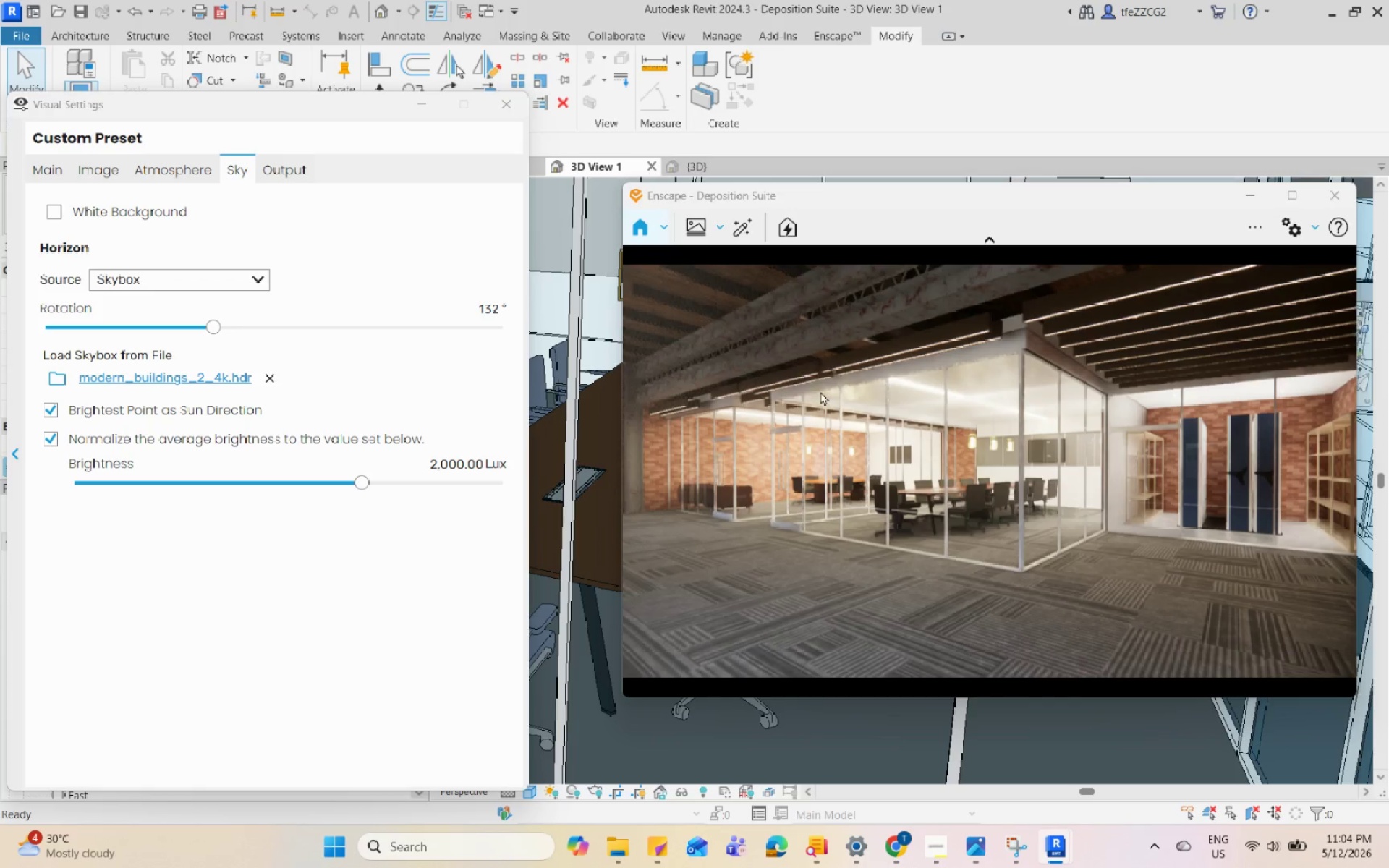 
left_click_drag(start_coordinate=[821, 391], to_coordinate=[976, 461])
 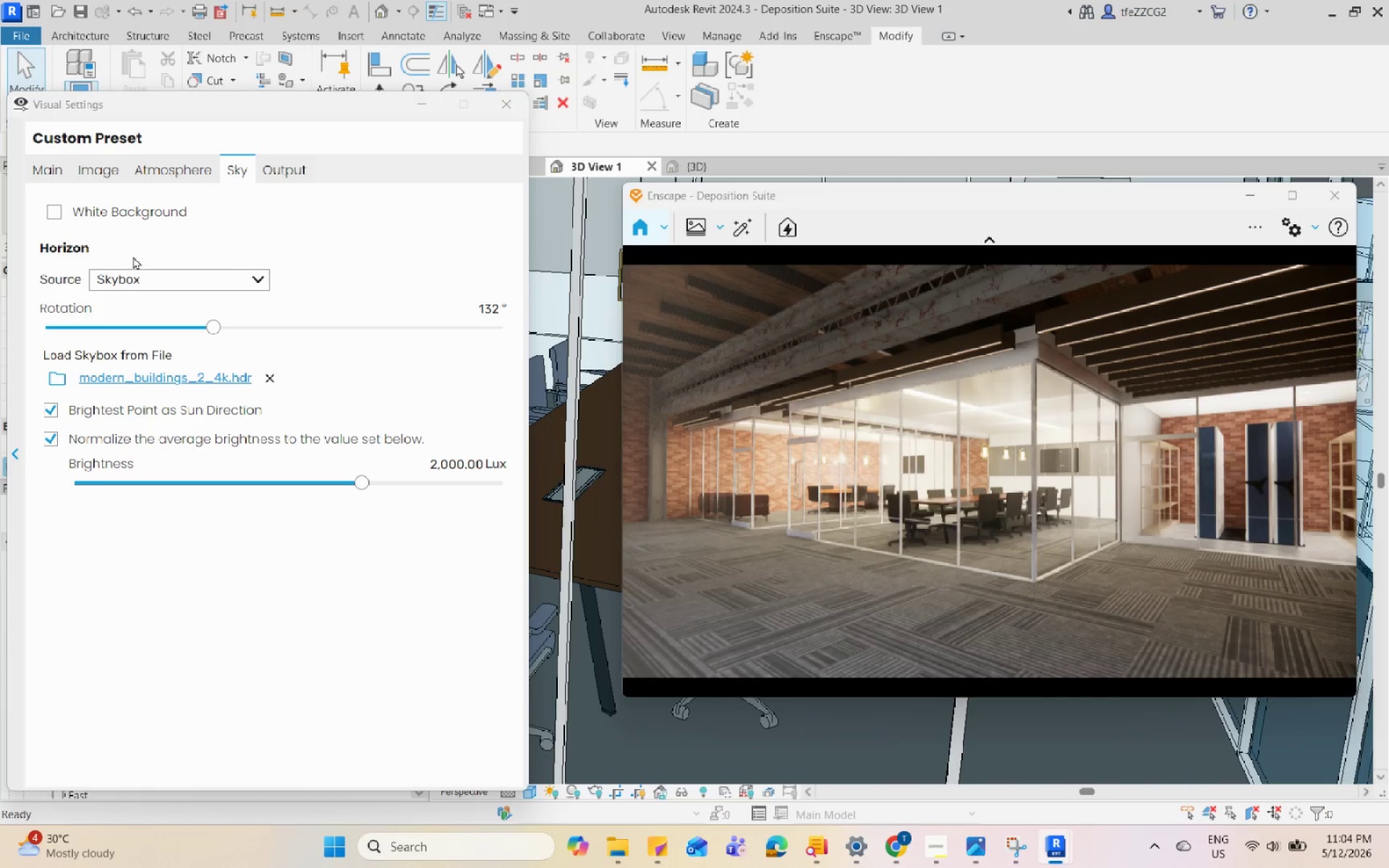 
left_click([186, 164])
 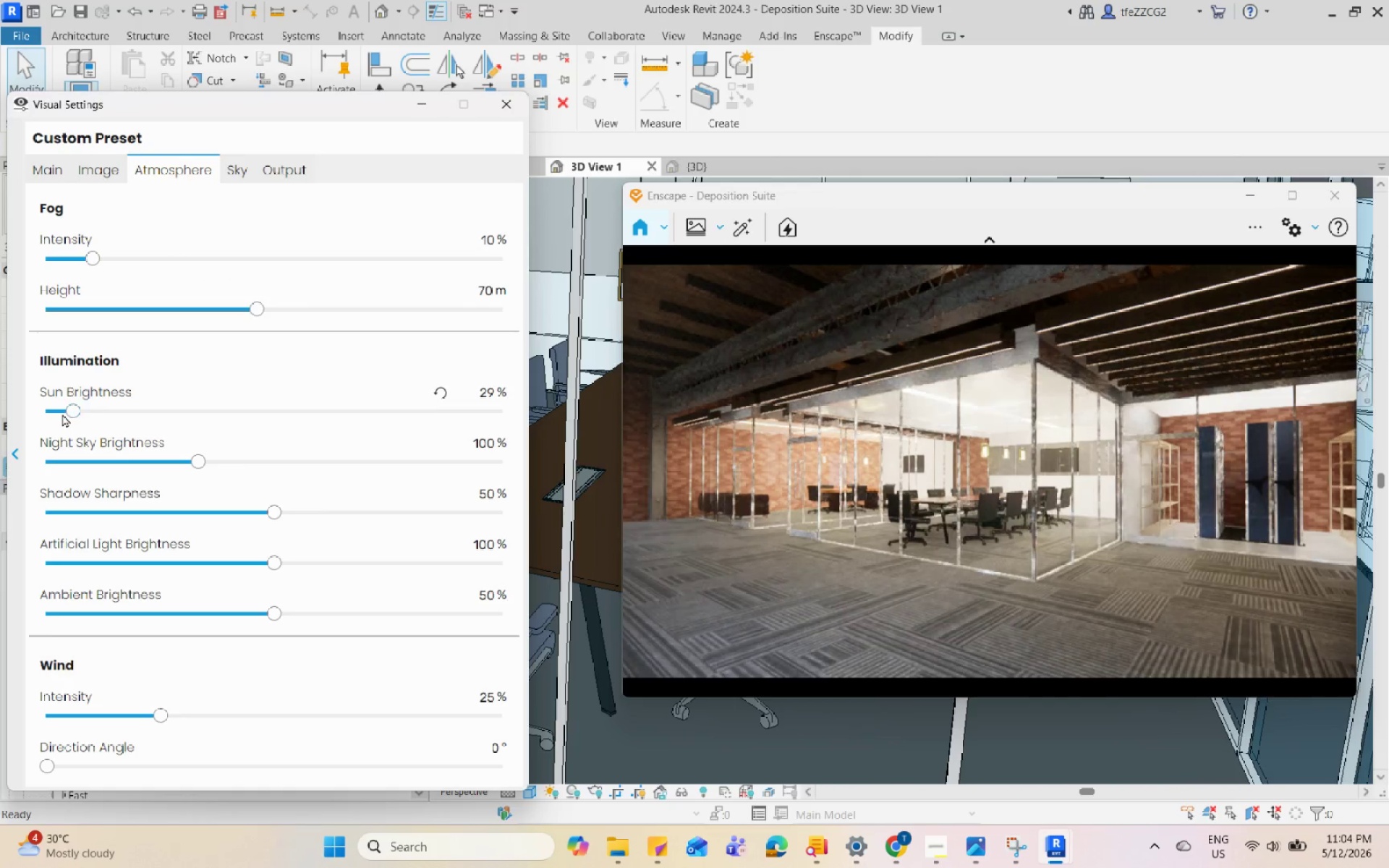 
left_click_drag(start_coordinate=[60, 414], to_coordinate=[75, 415])
 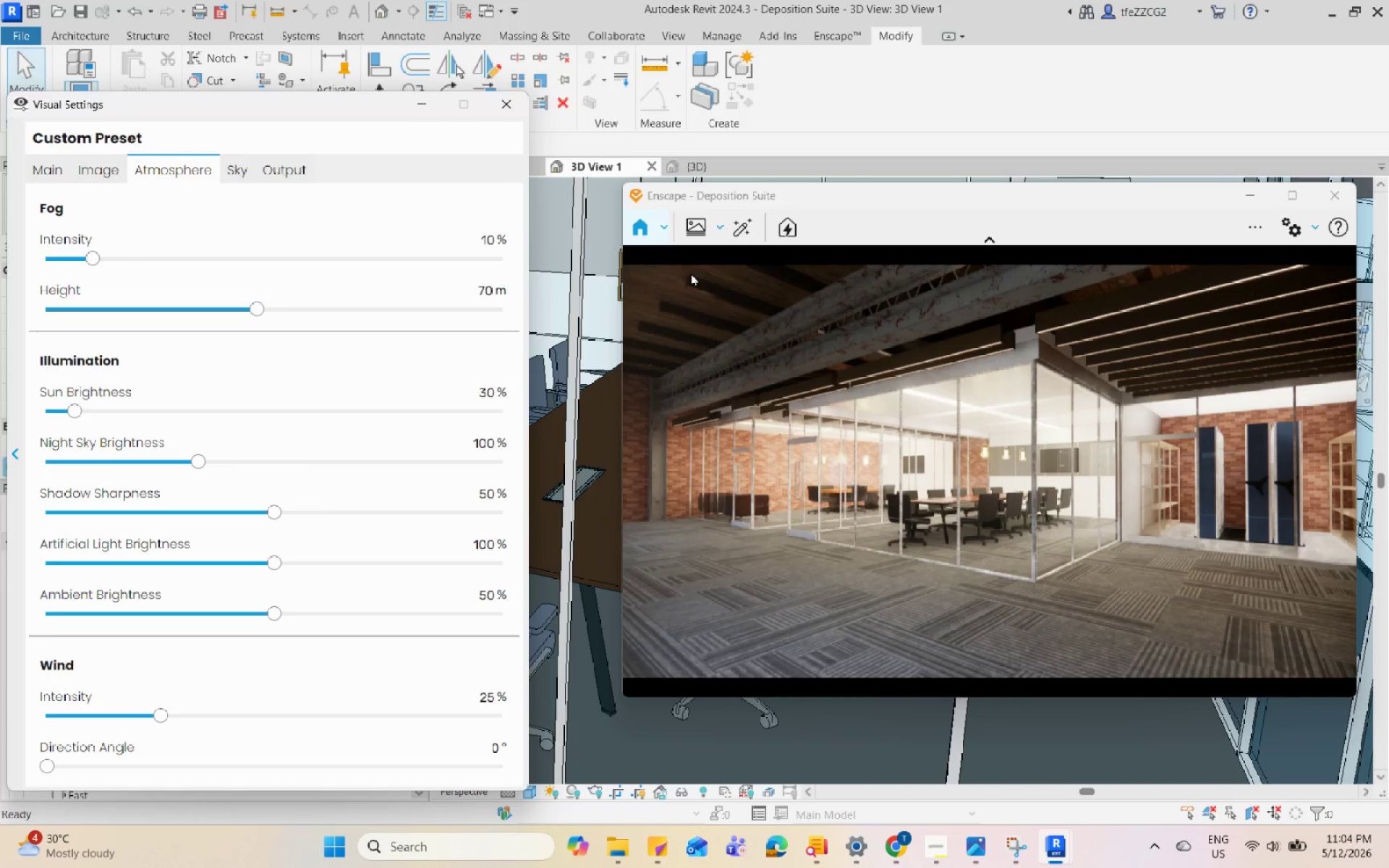 
scroll: coordinate [939, 443], scroll_direction: up, amount: 1.0
 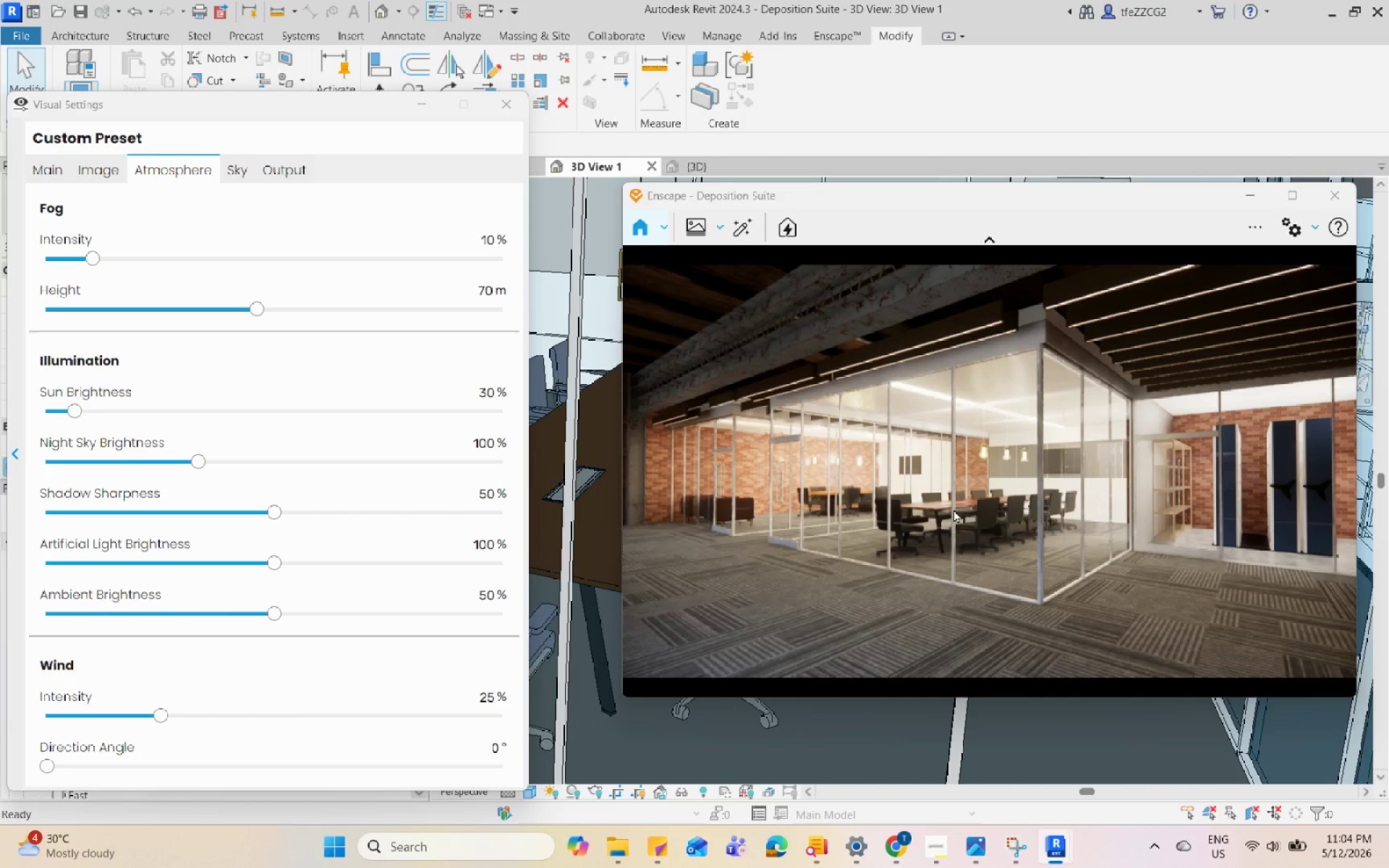 
wait(11.04)
 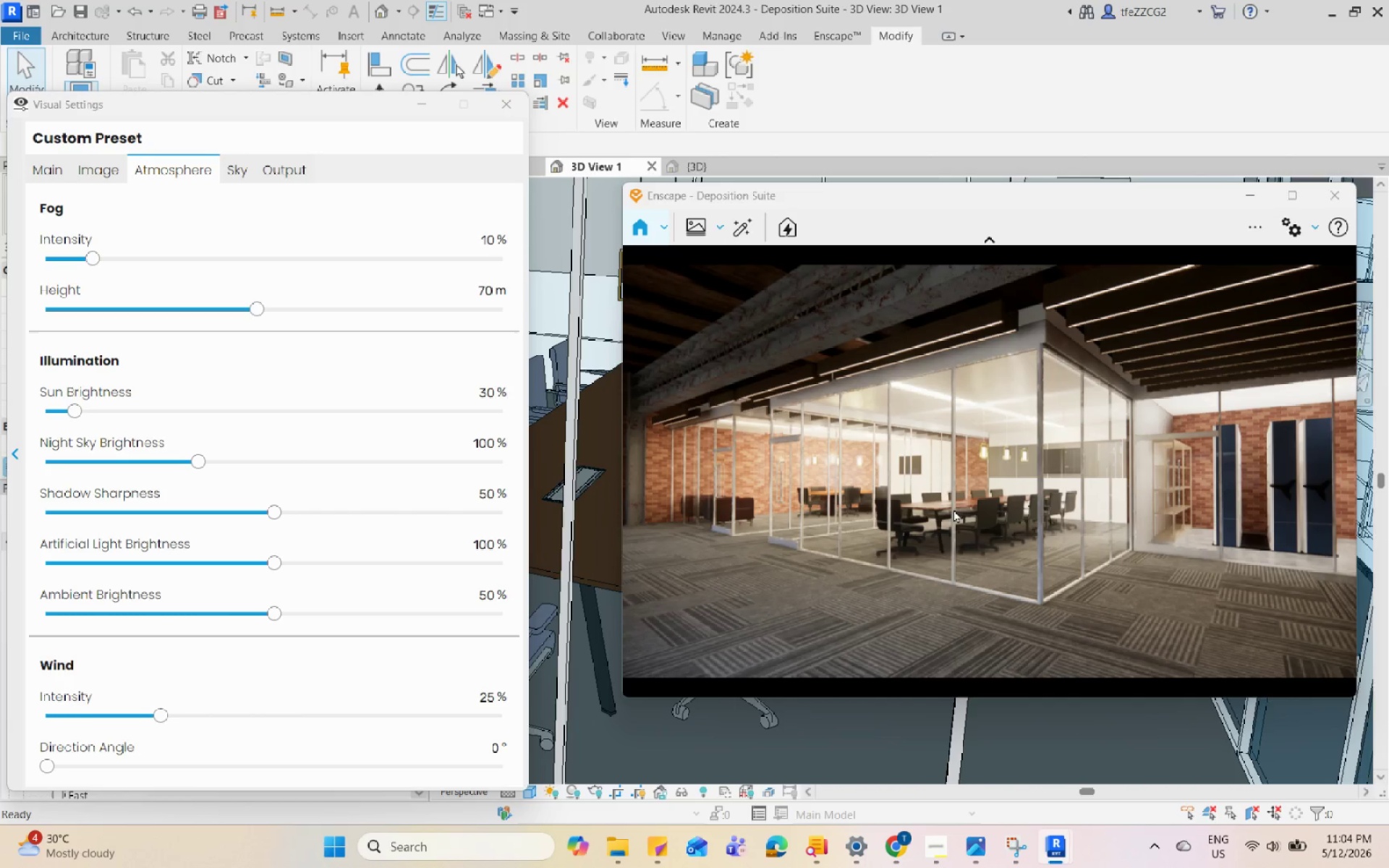 
left_click([419, 106])
 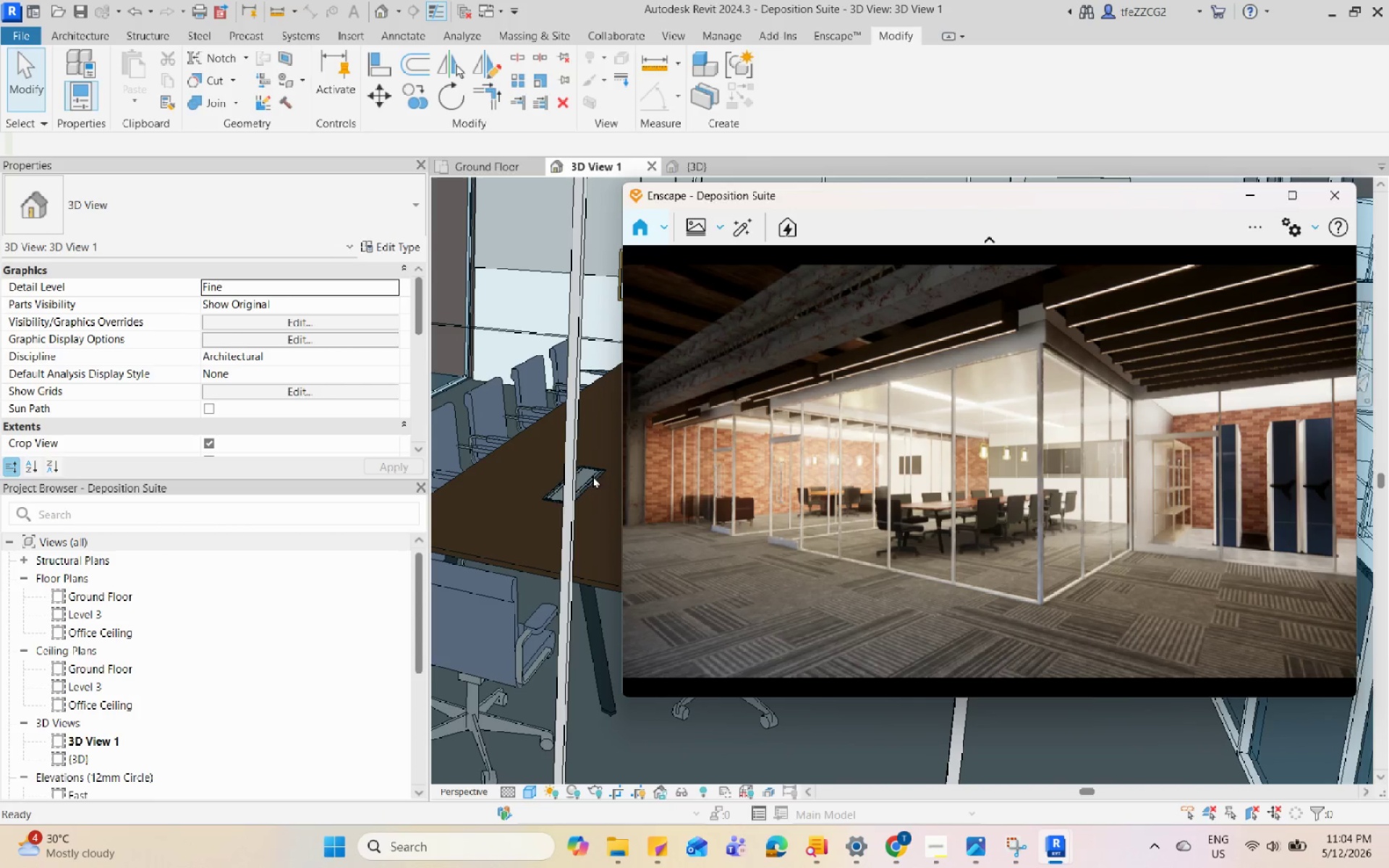 
scroll: coordinate [513, 430], scroll_direction: down, amount: 4.0
 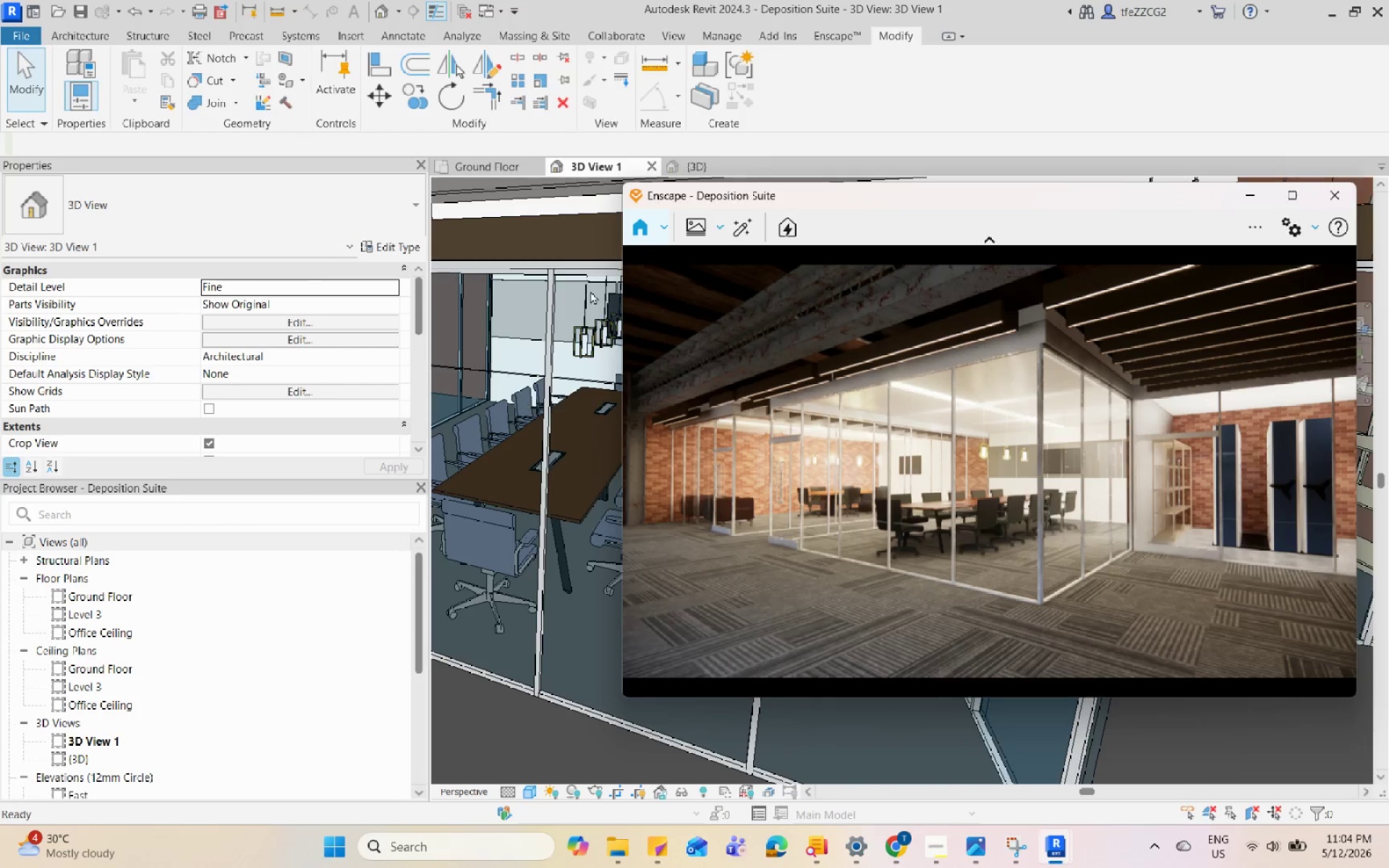 
left_click([584, 338])
 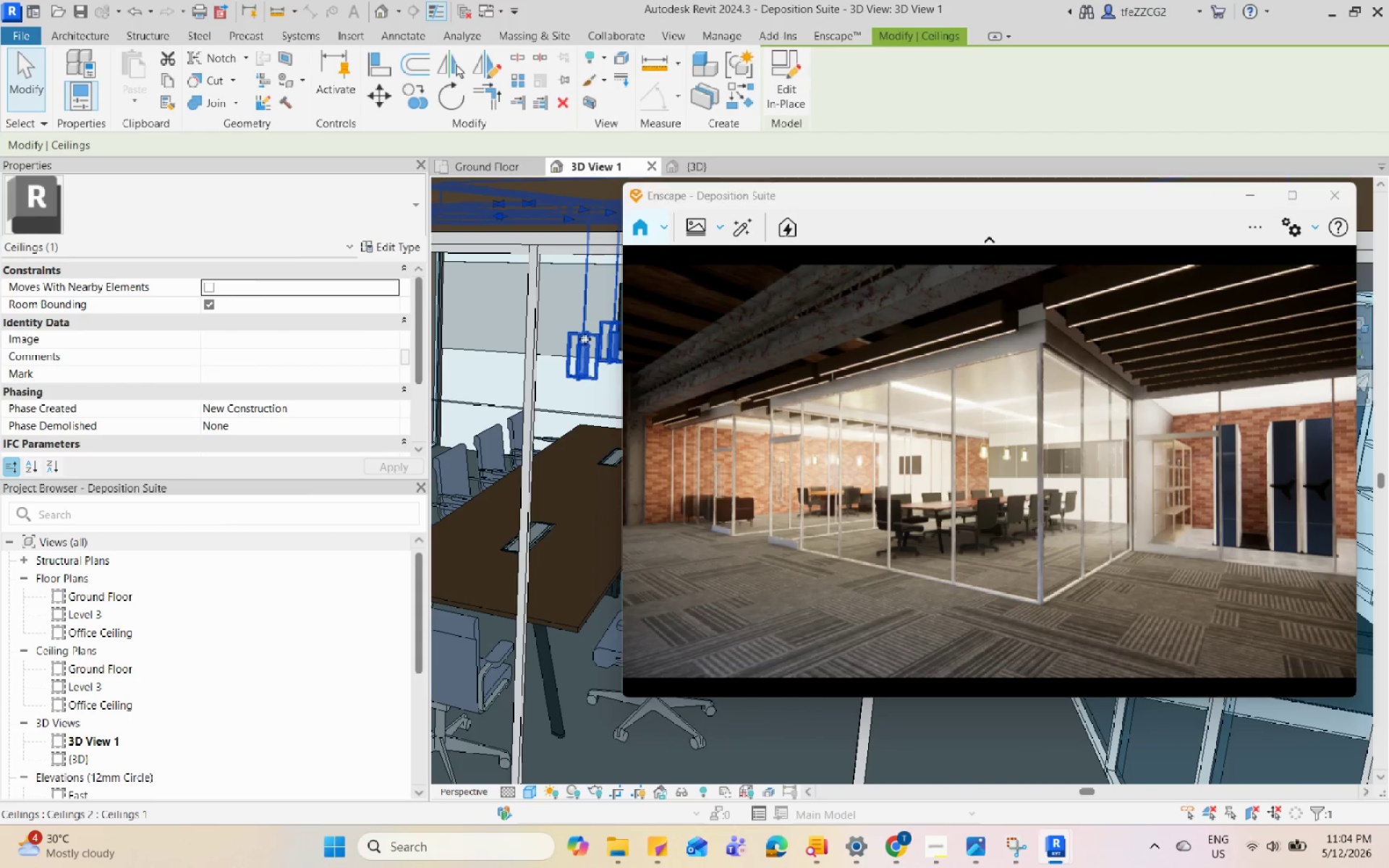 
scroll: coordinate [584, 322], scroll_direction: up, amount: 3.0
 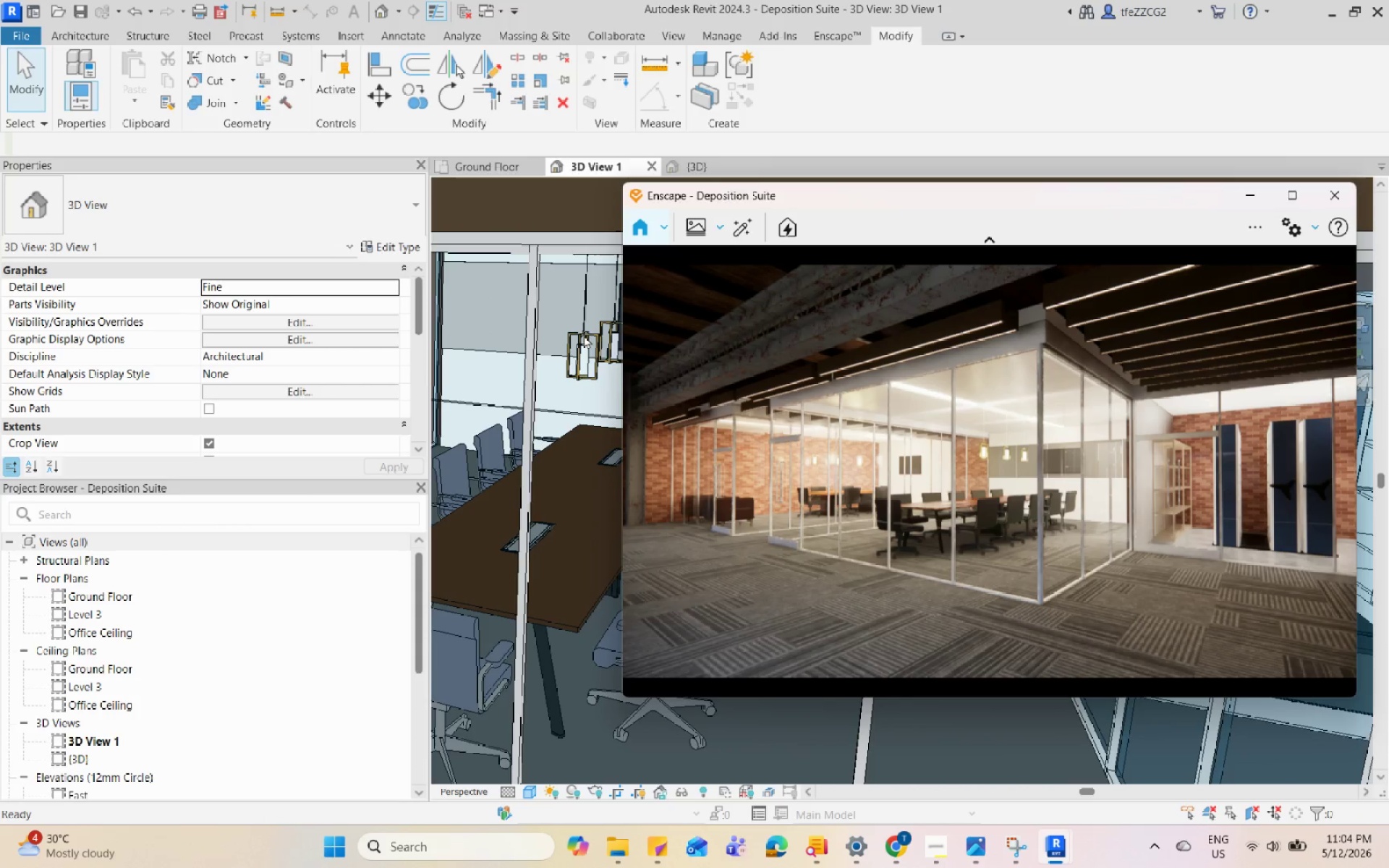 
double_click([585, 339])
 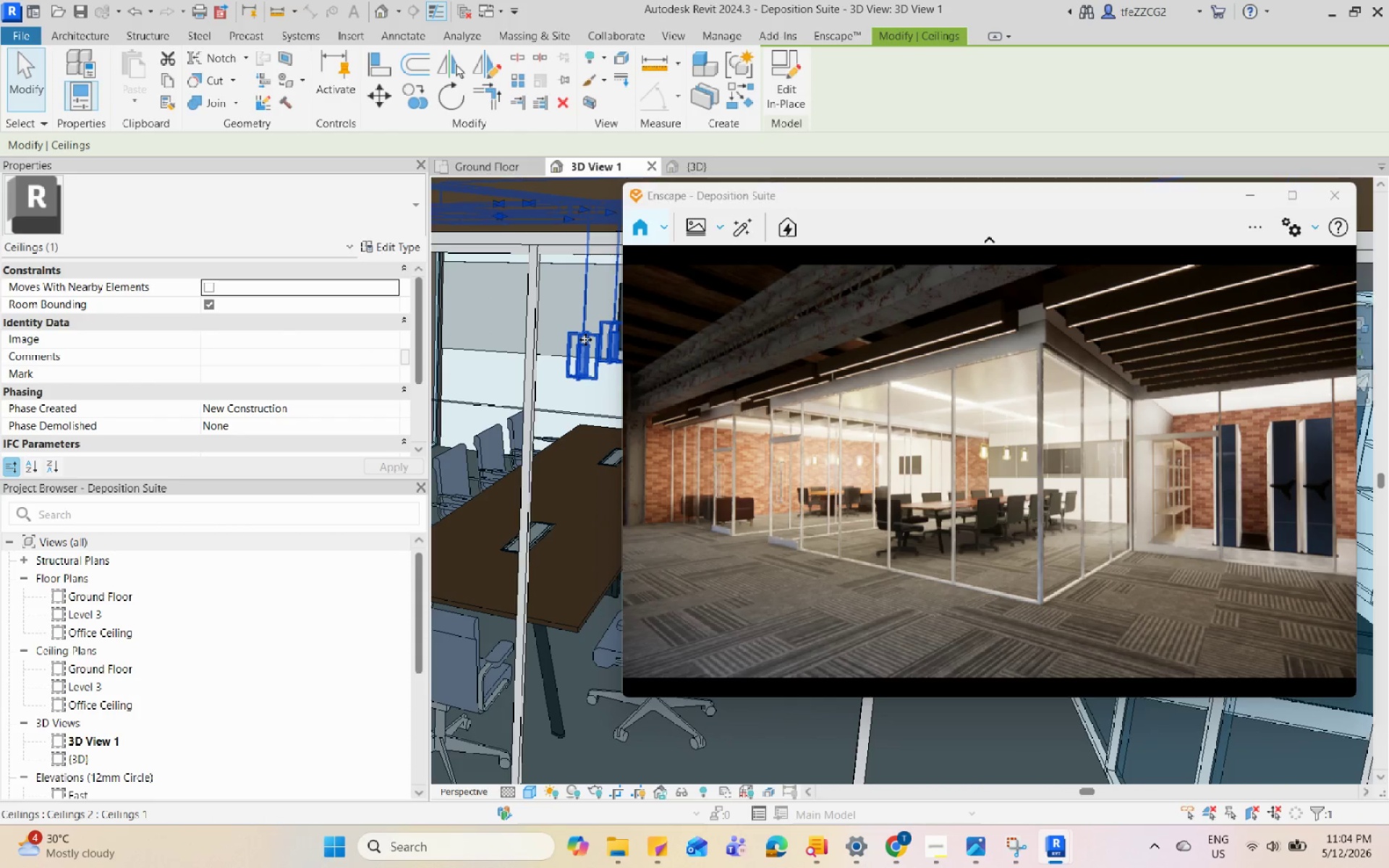 
triple_click([585, 339])
 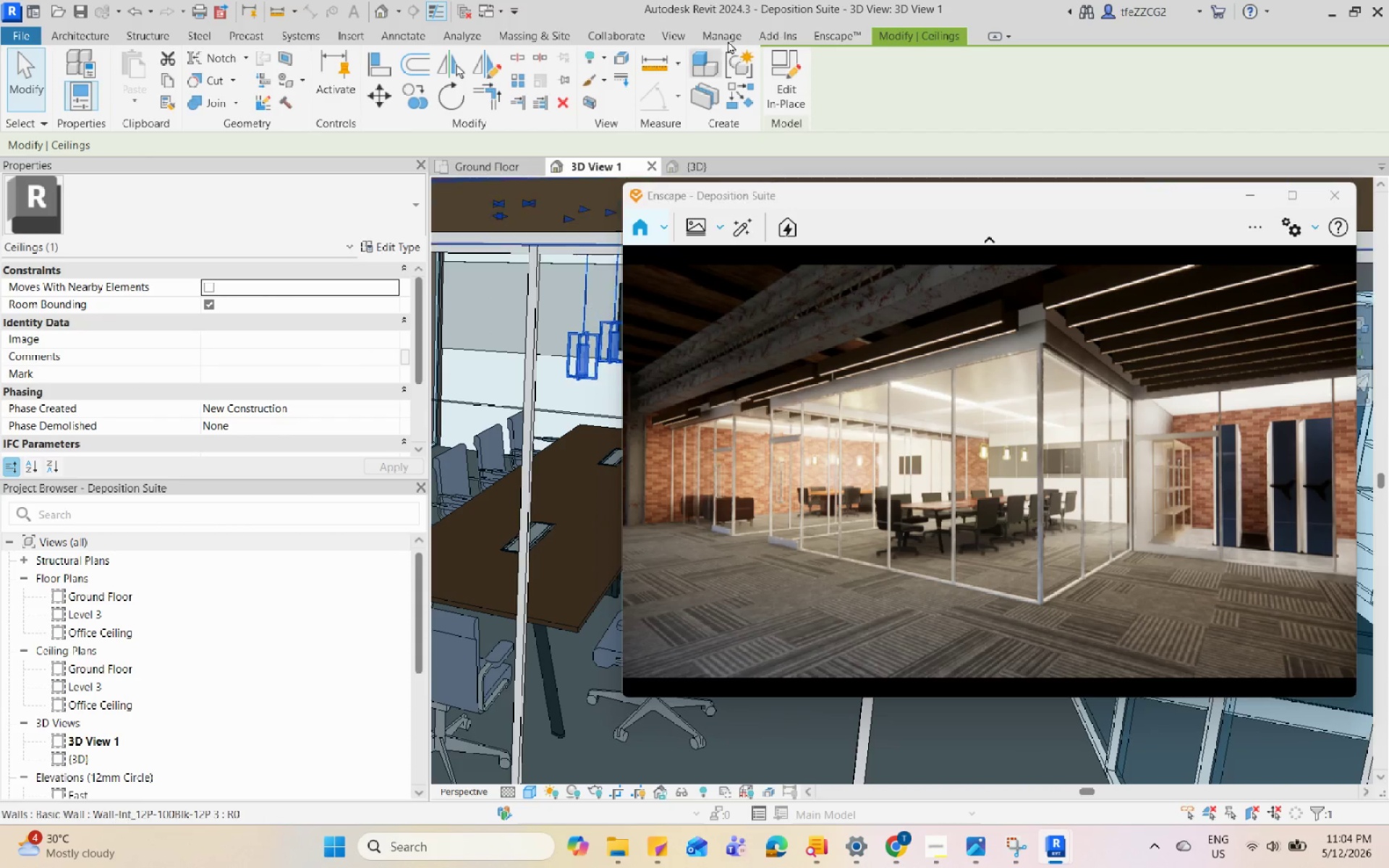 
left_click([778, 56])
 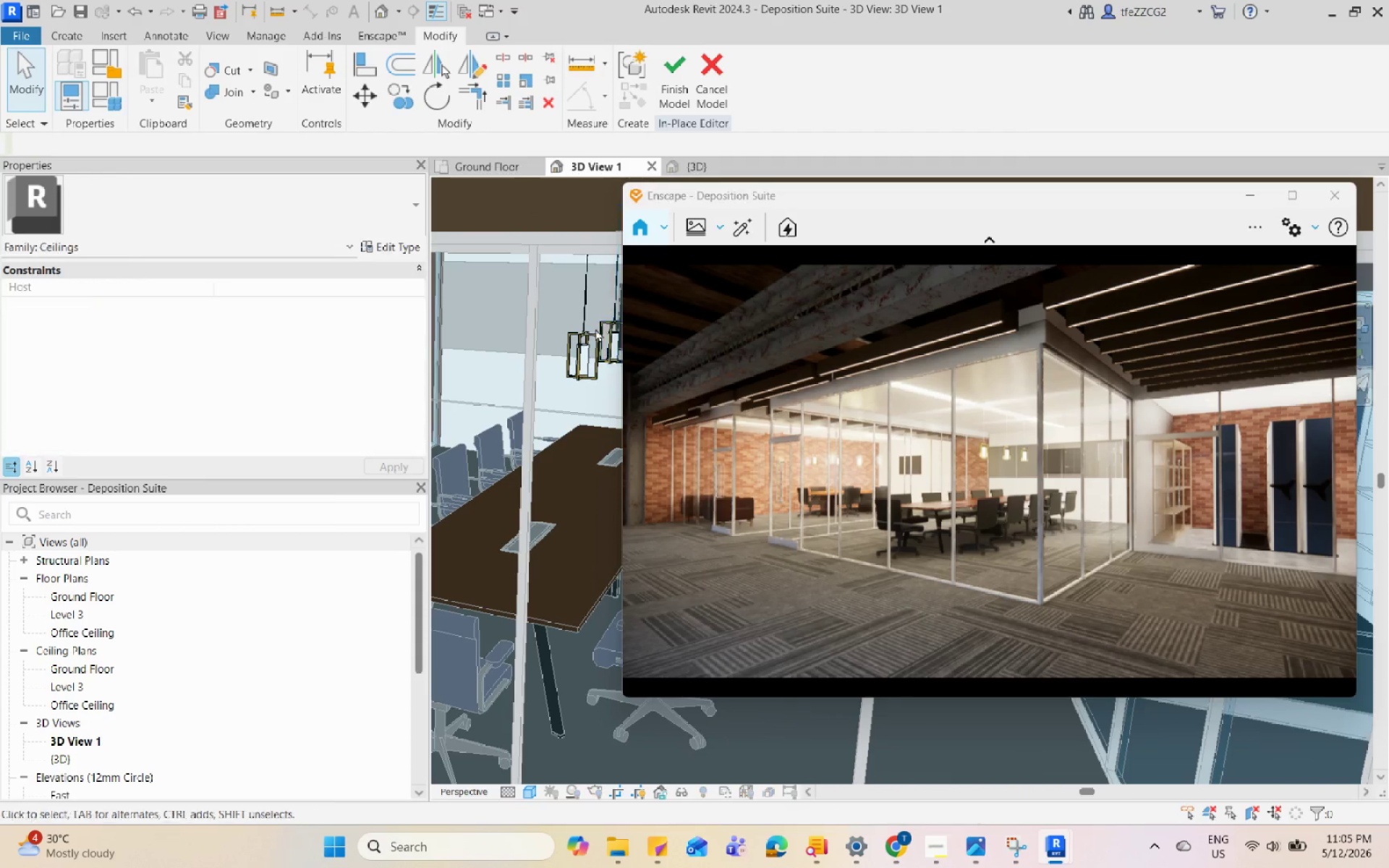 
left_click([594, 337])
 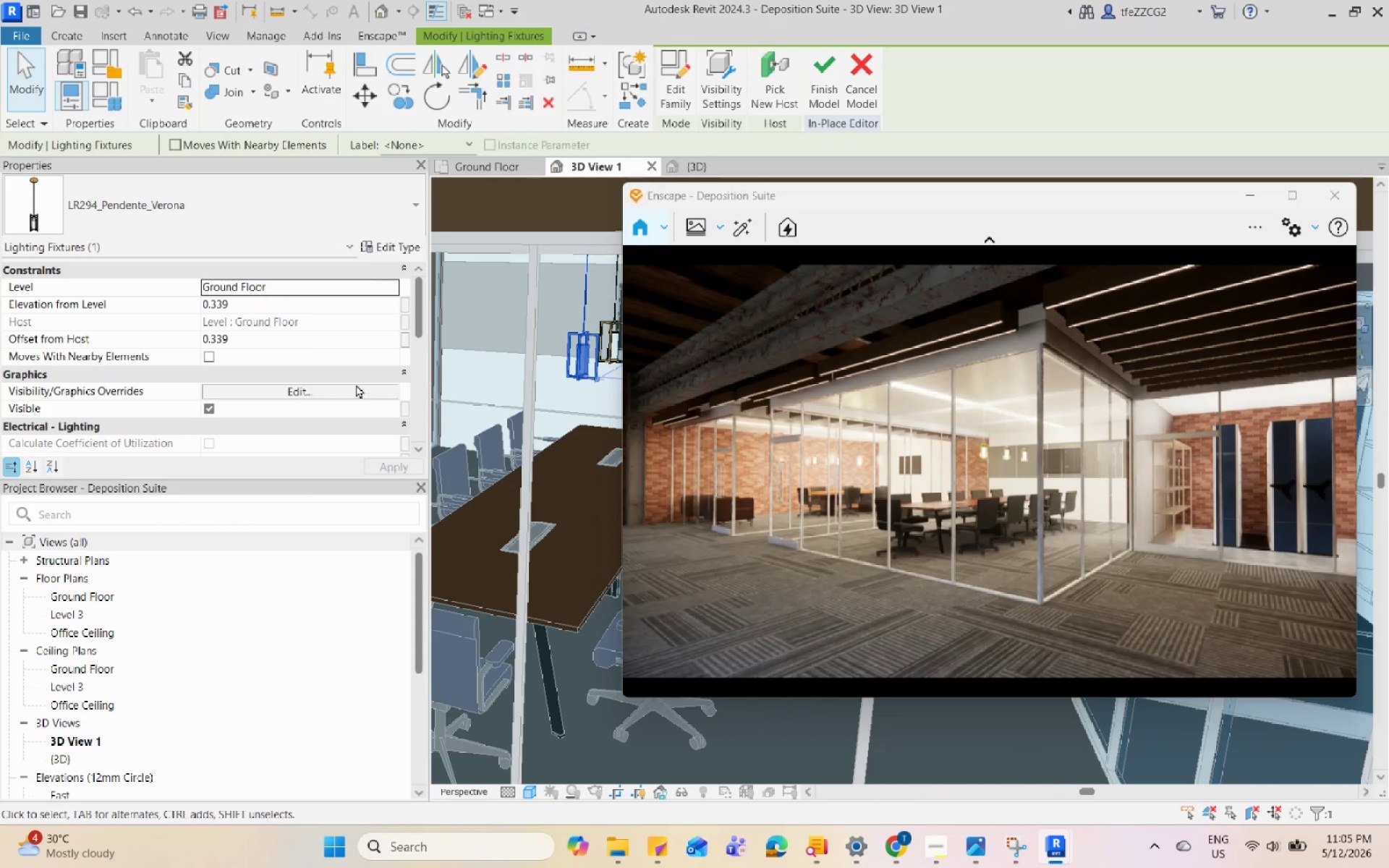 
left_click([383, 252])
 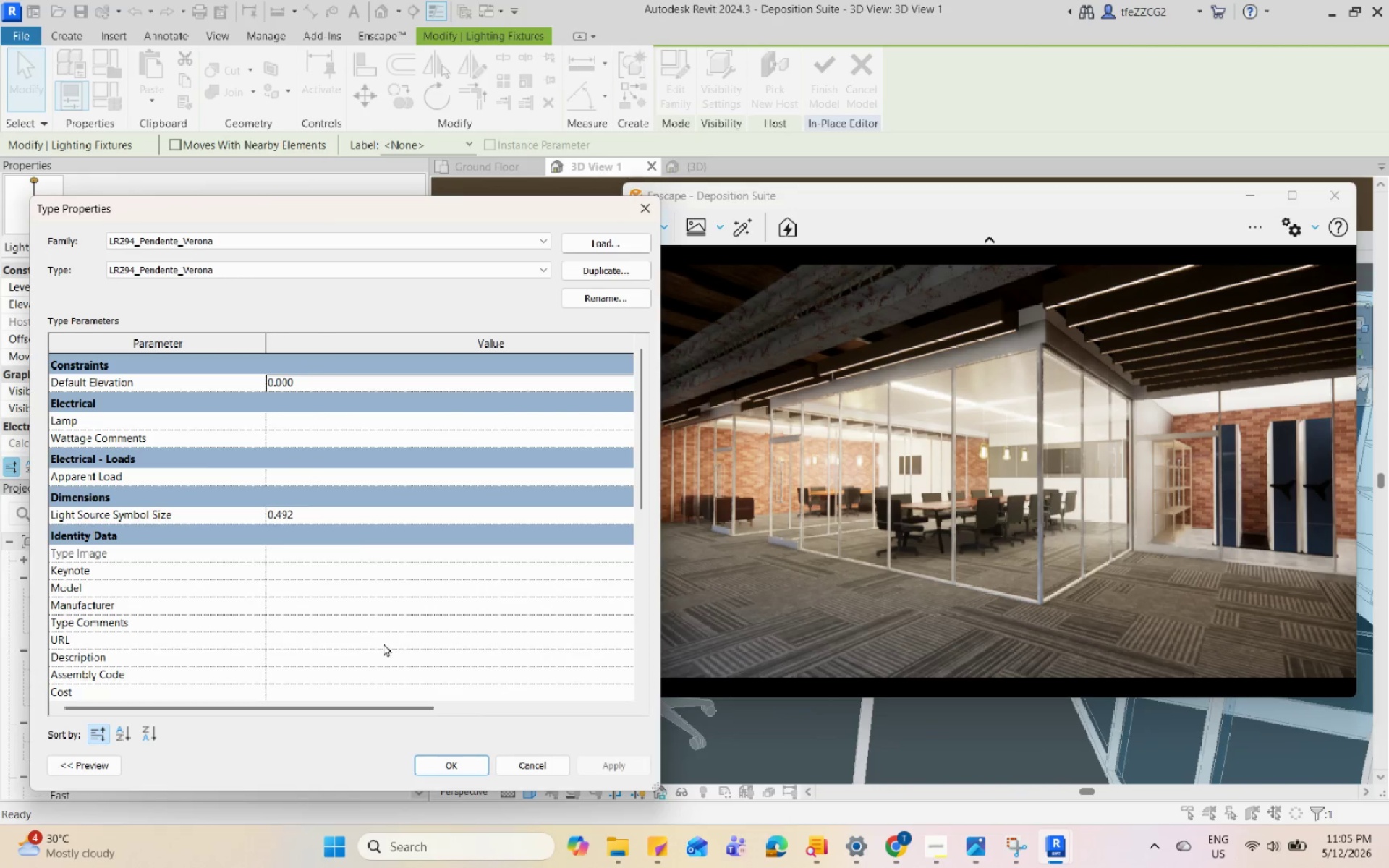 
scroll: coordinate [461, 558], scroll_direction: down, amount: 16.0
 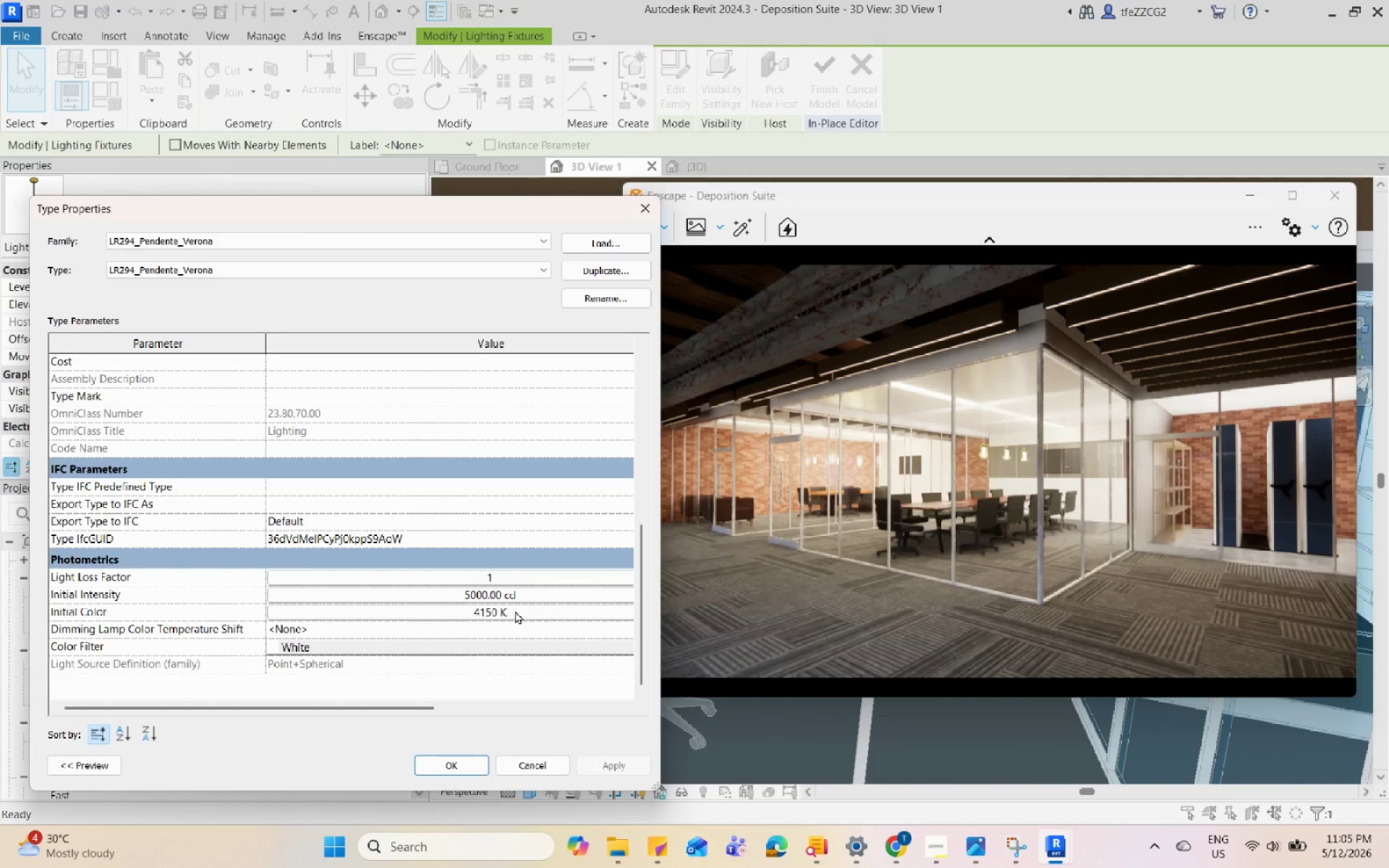 
left_click([531, 590])
 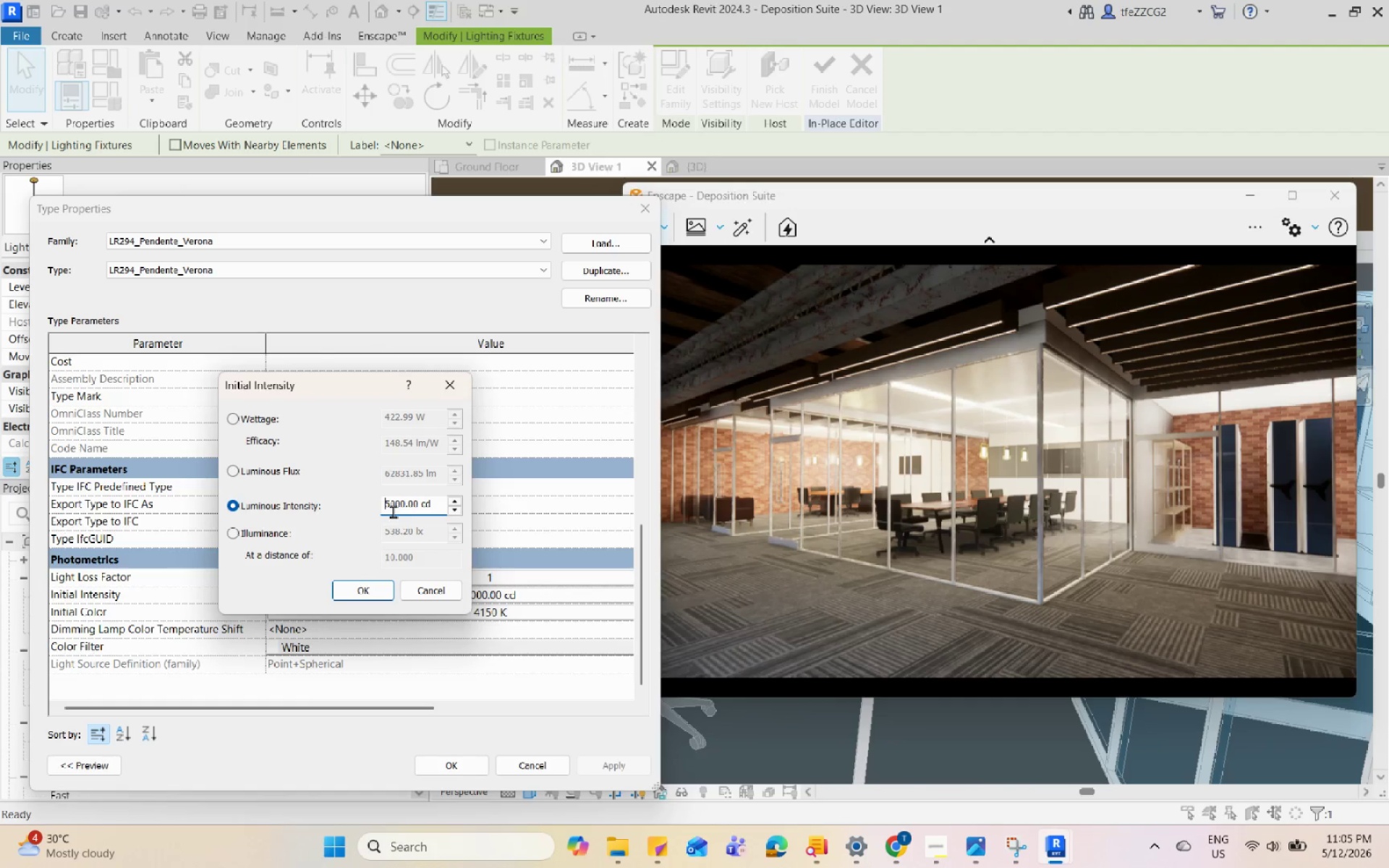 
left_click_drag(start_coordinate=[390, 506], to_coordinate=[380, 506])
 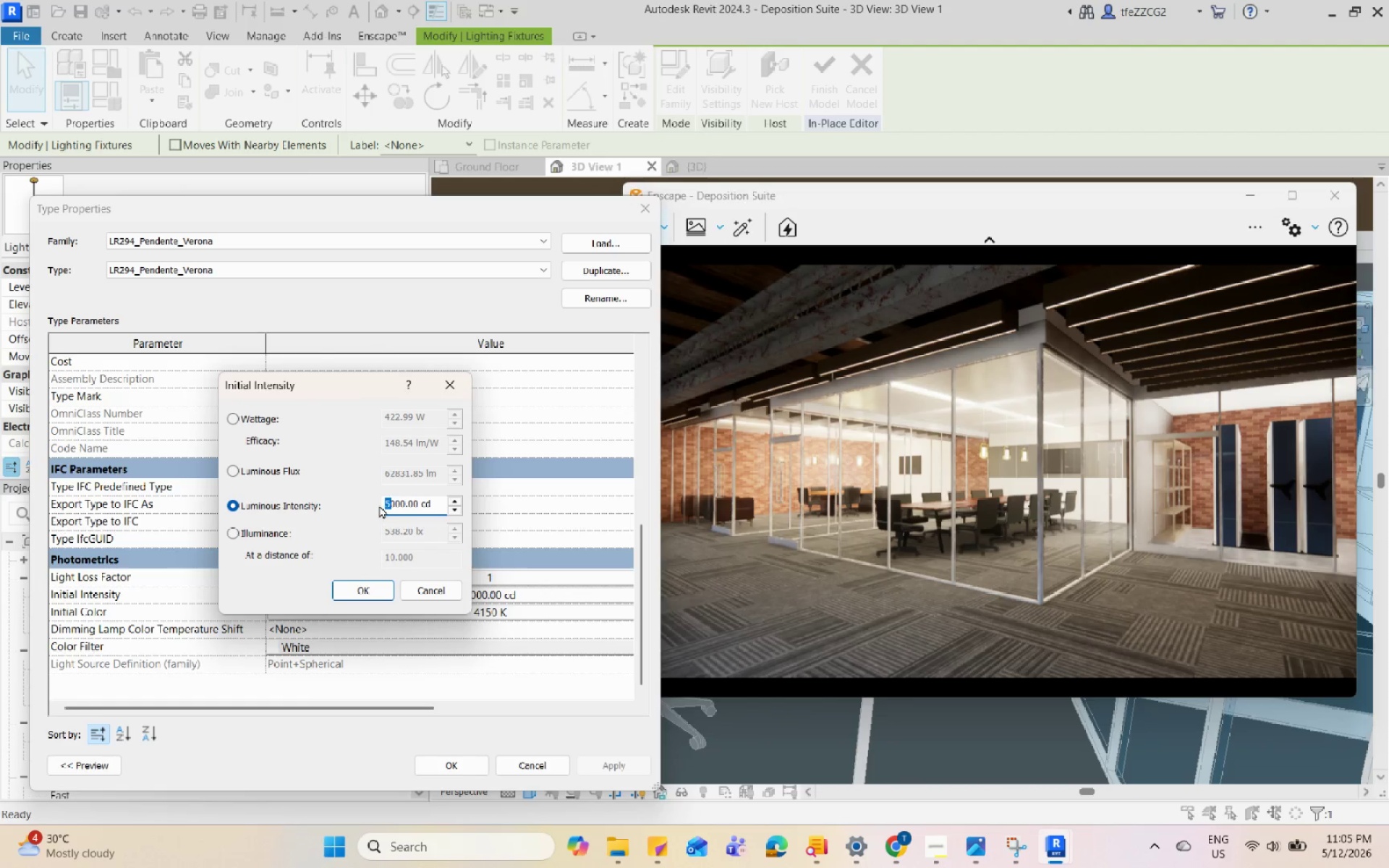 
key(Numpad3)
 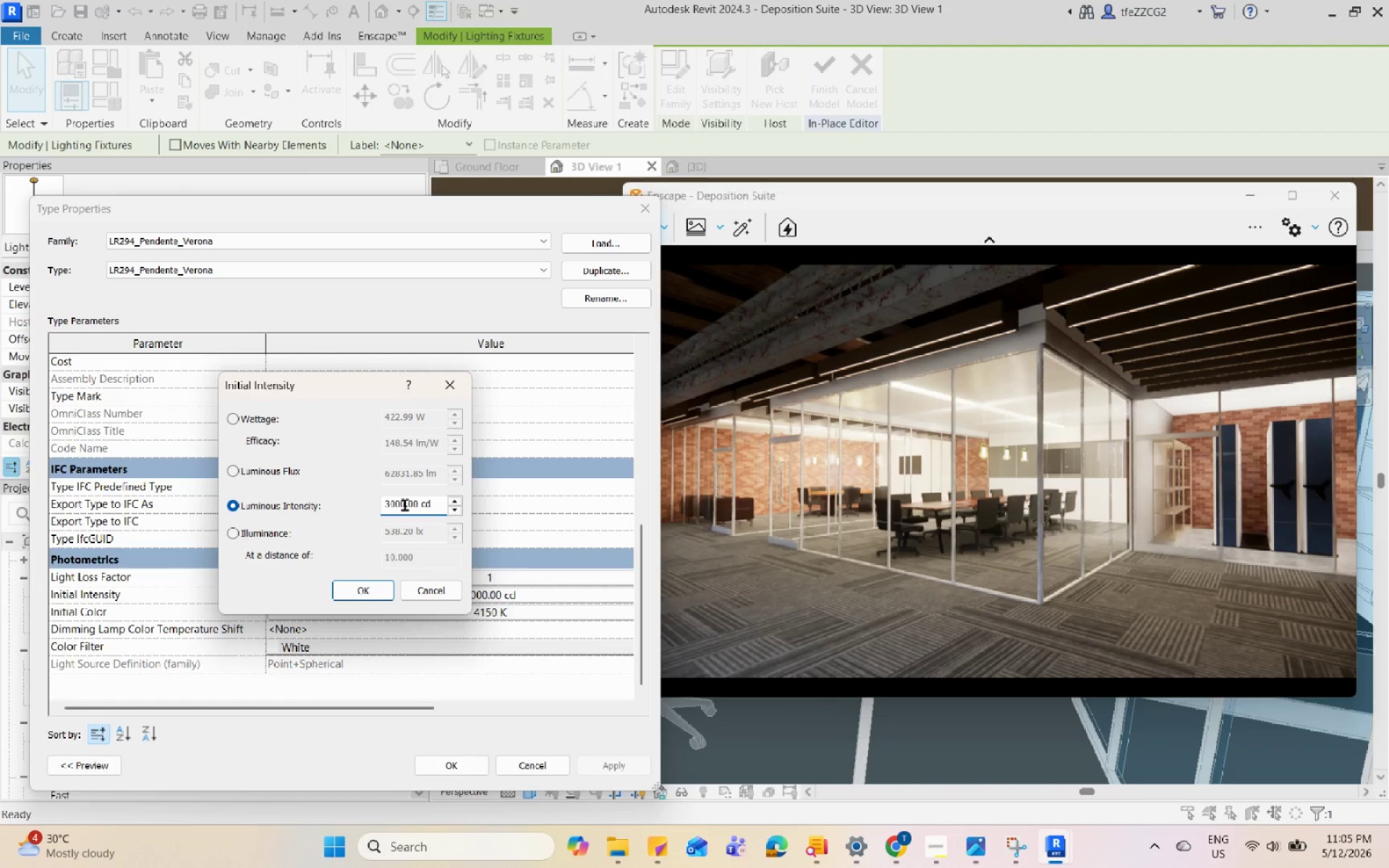 
key(Backspace)
 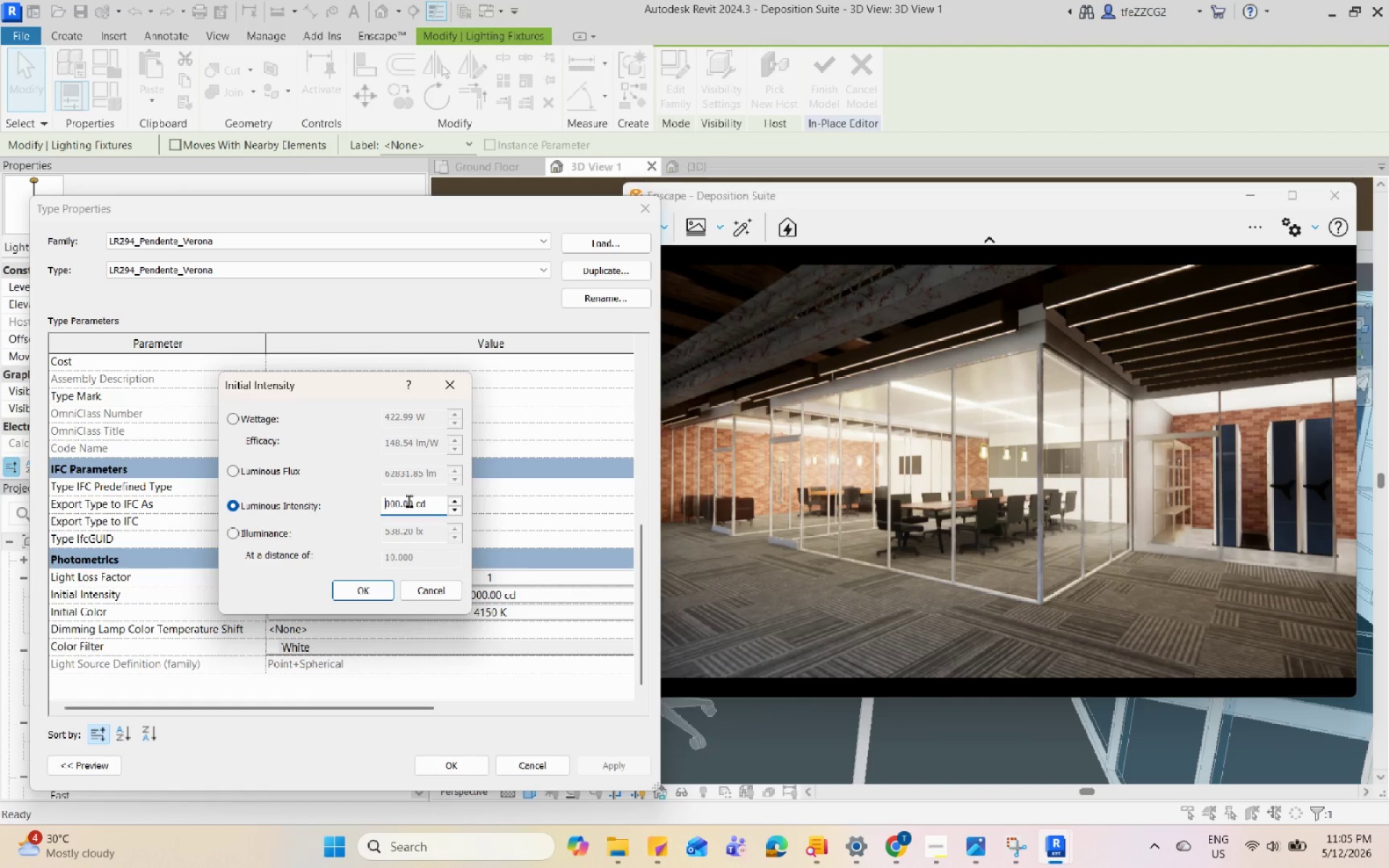 
key(Numpad1)
 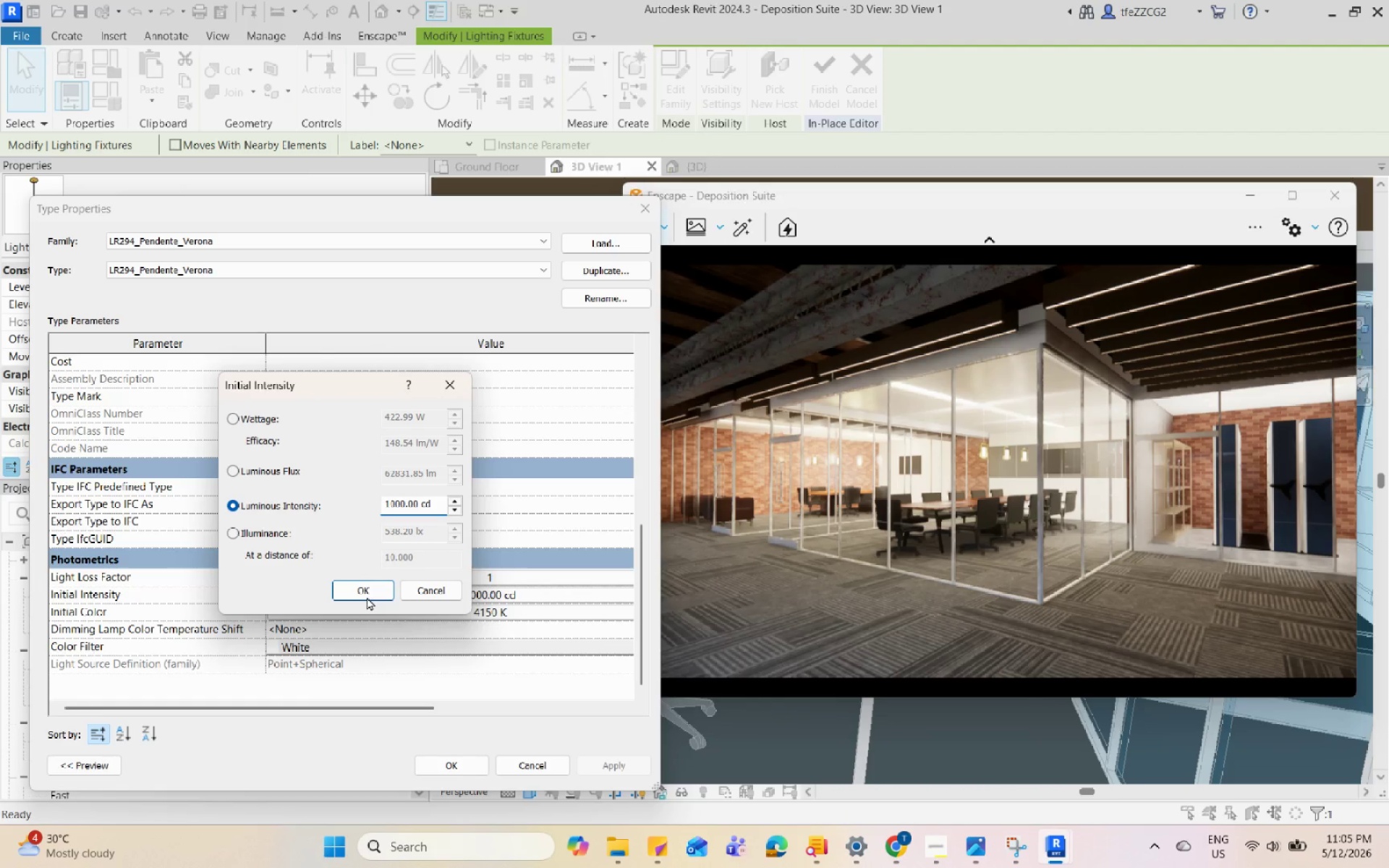 
left_click([370, 593])
 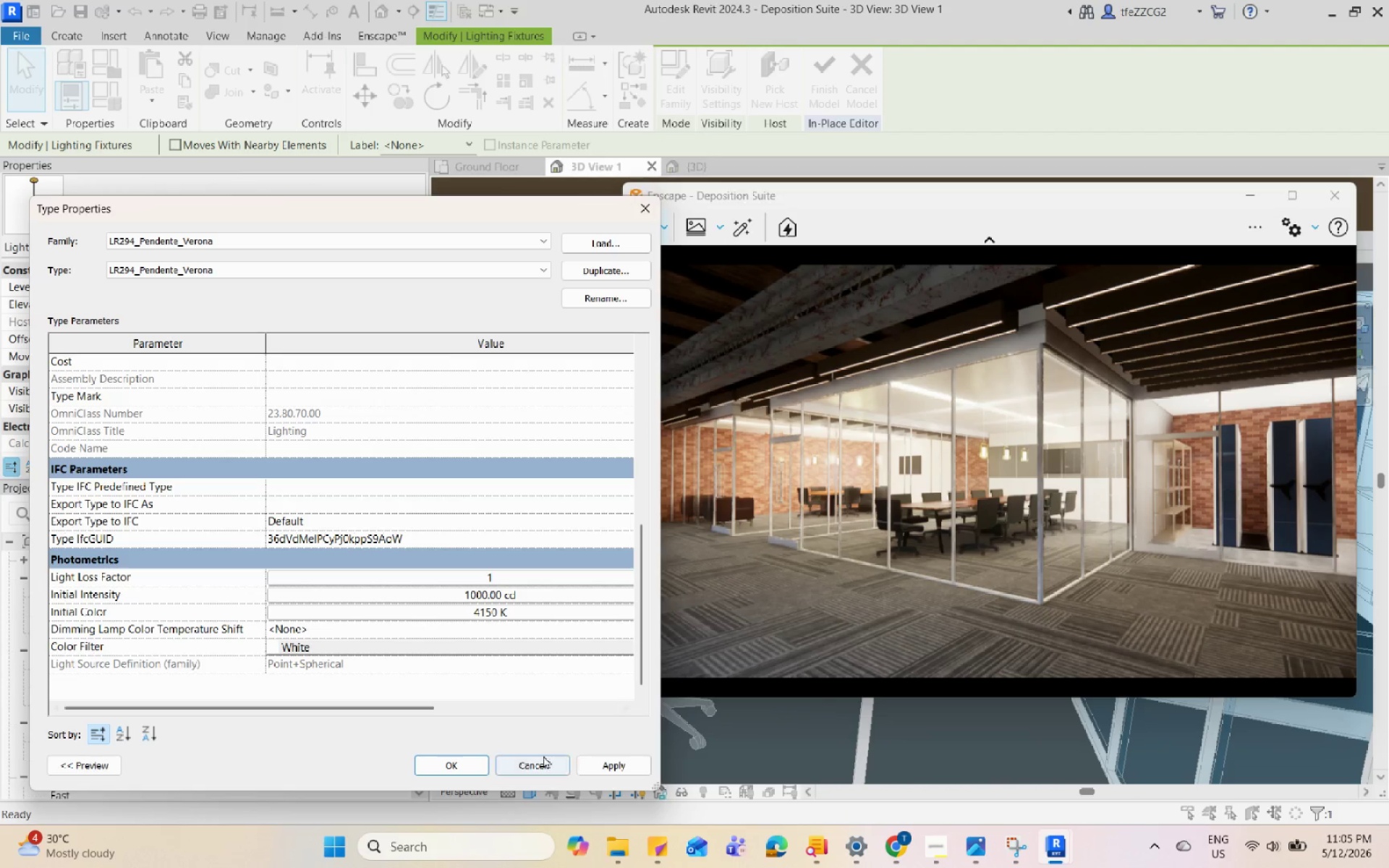 
left_click([601, 765])
 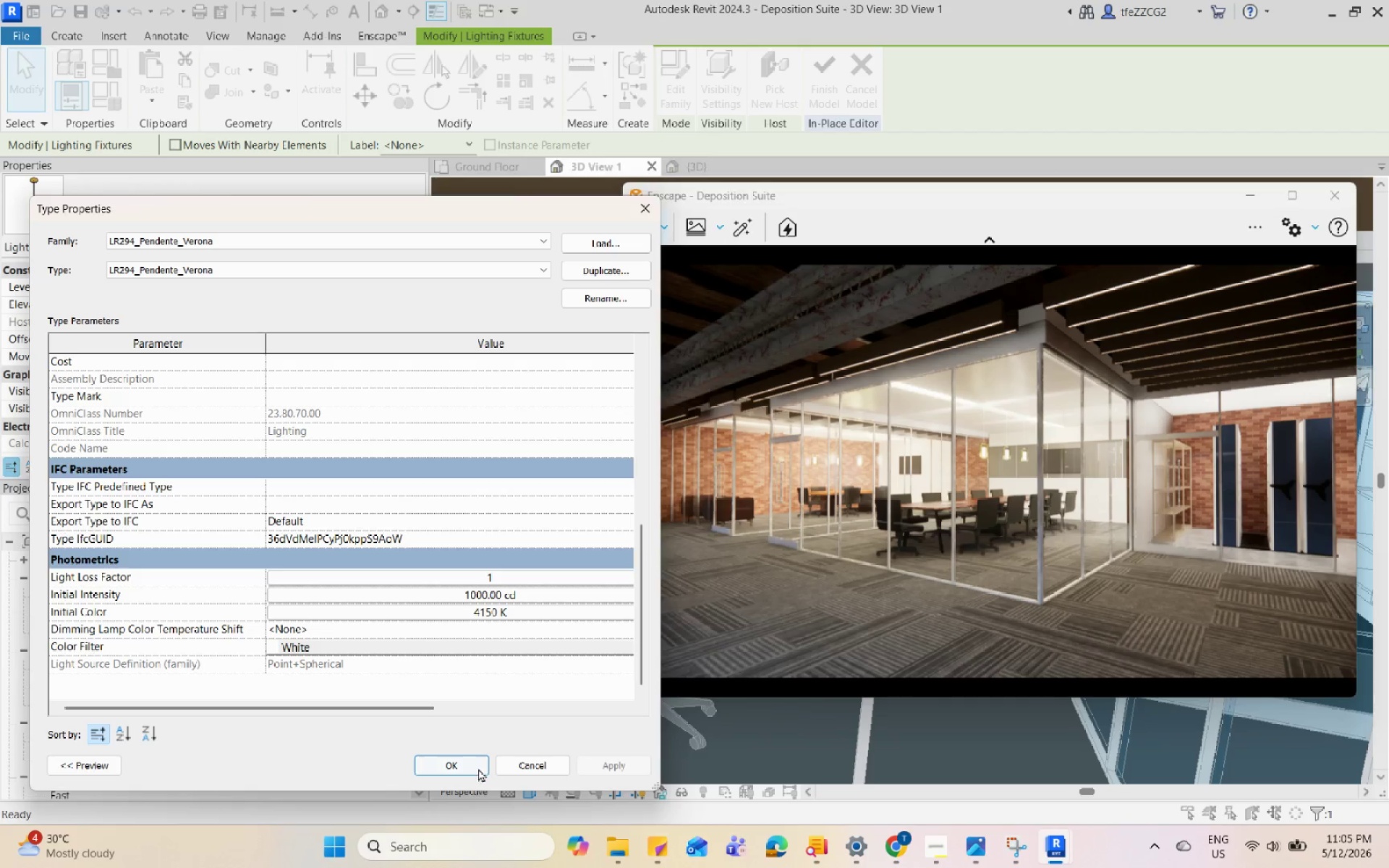 
left_click([477, 766])
 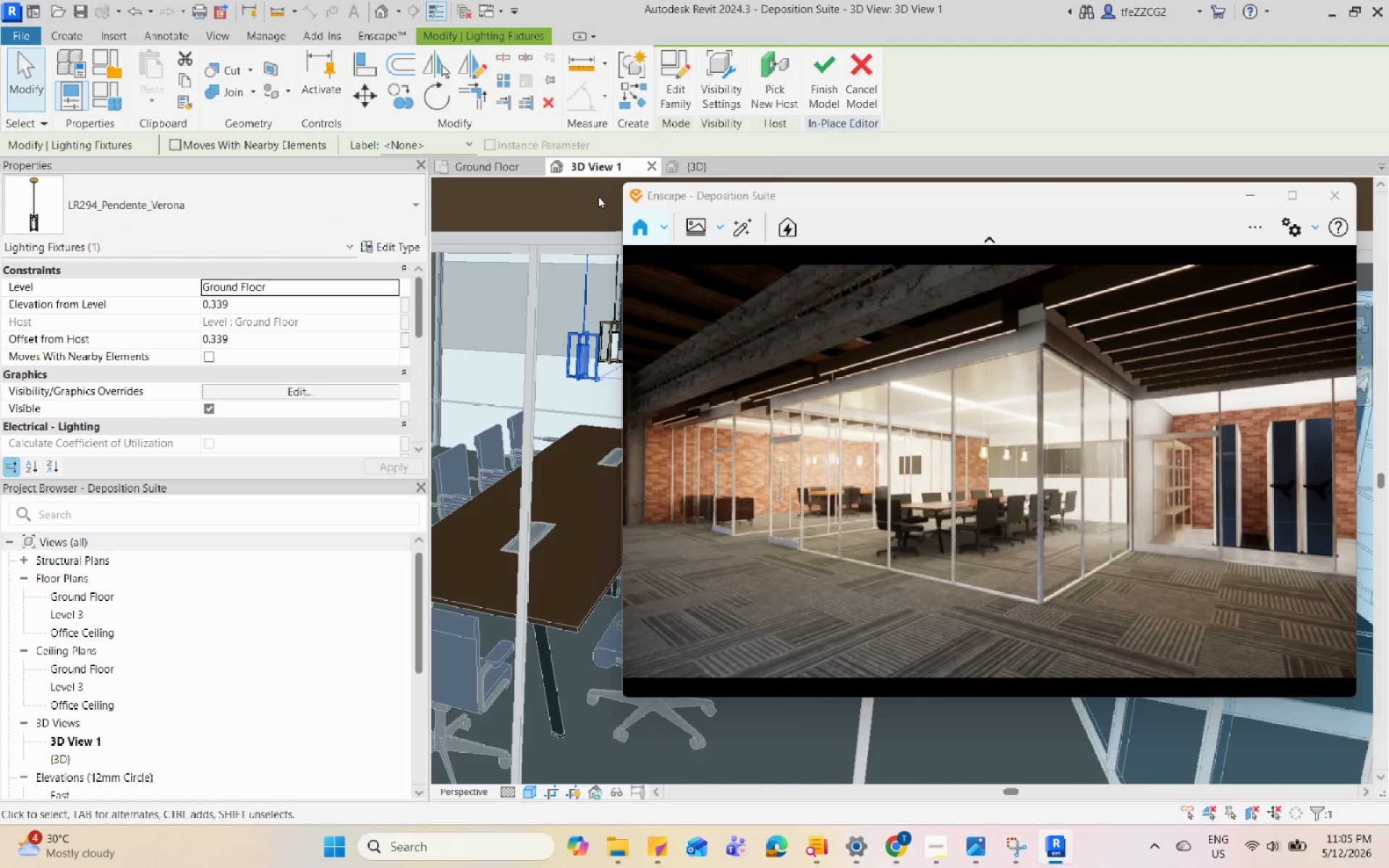 
left_click([825, 87])
 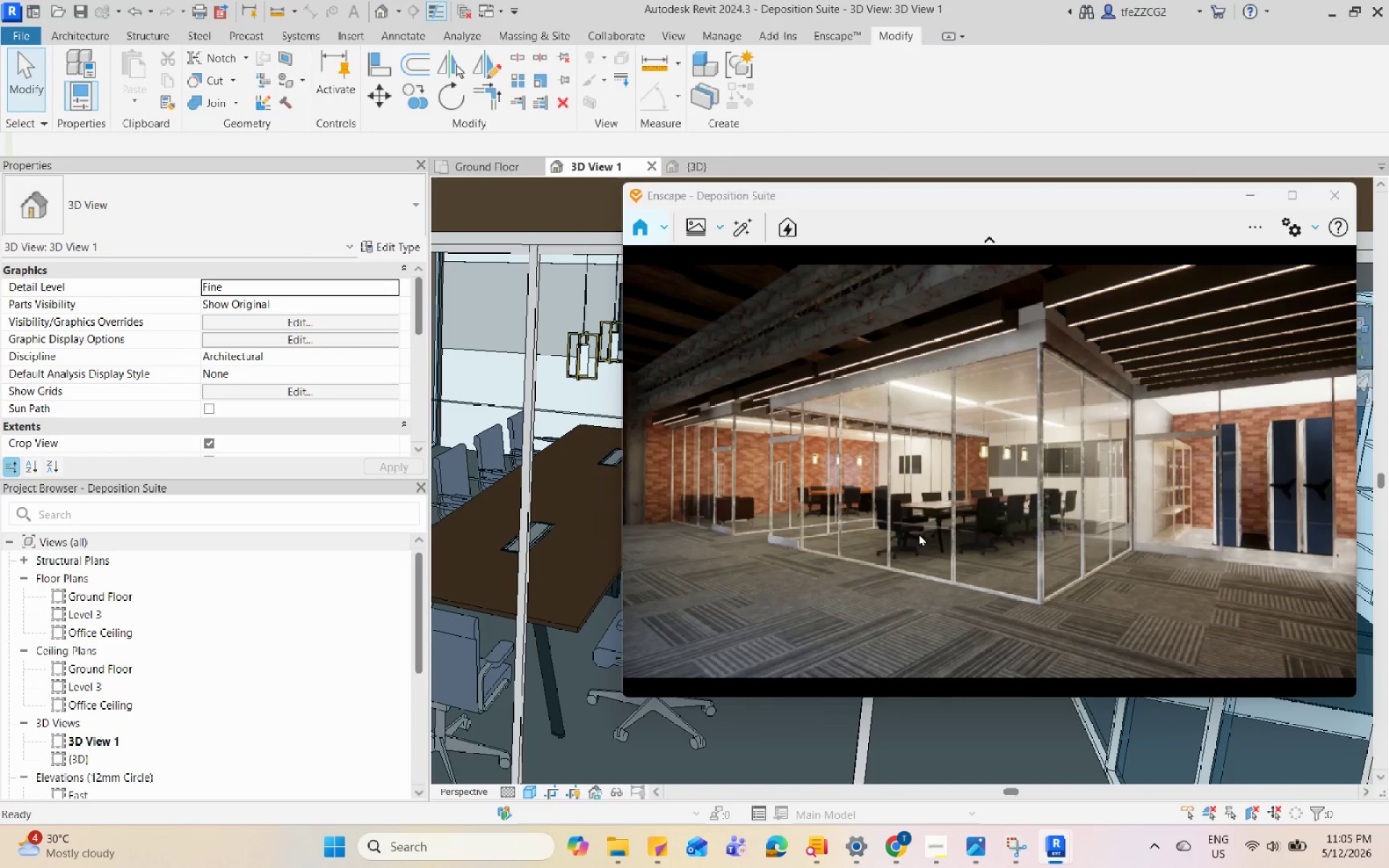 
left_click([919, 533])
 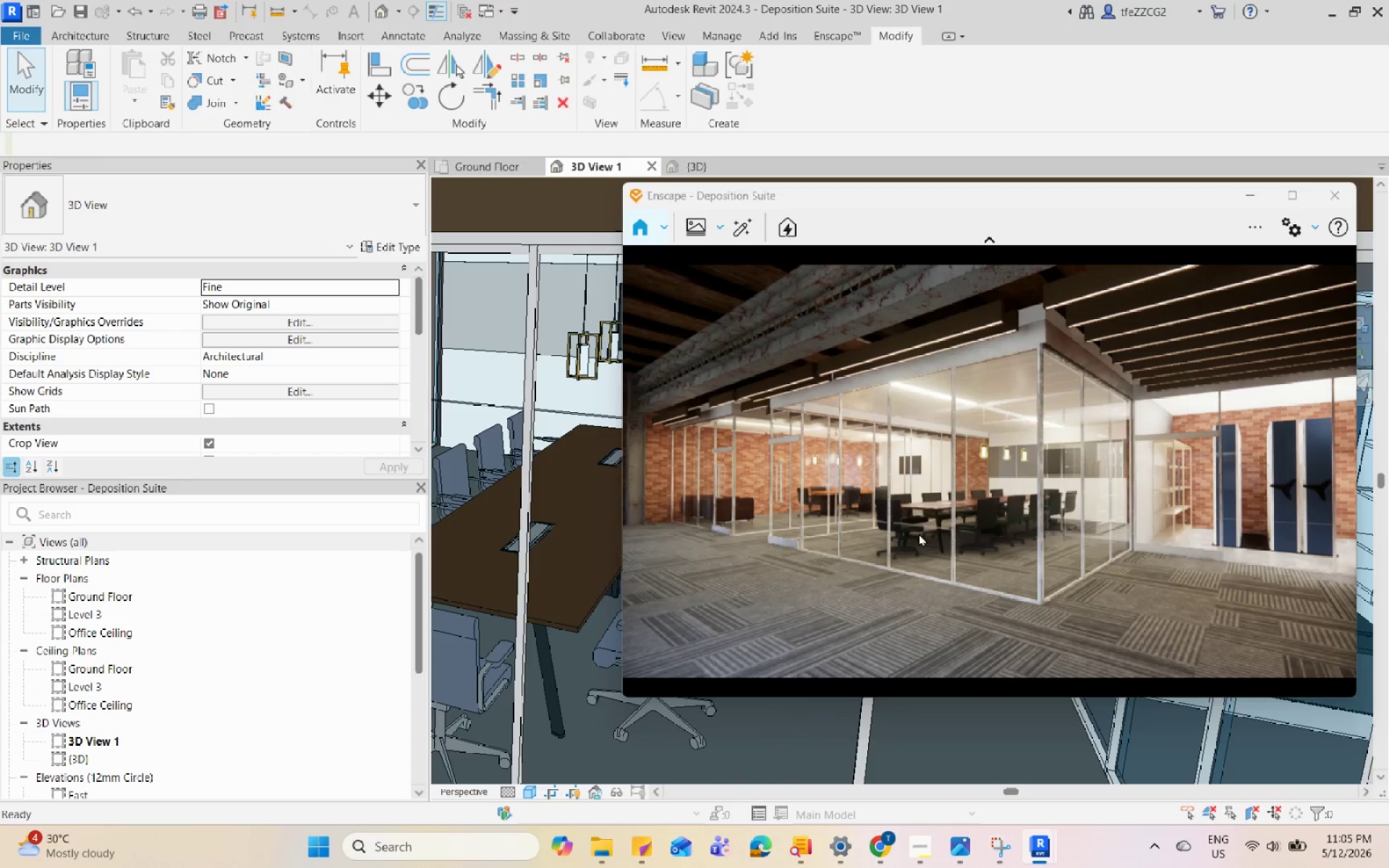 
wait(11.02)
 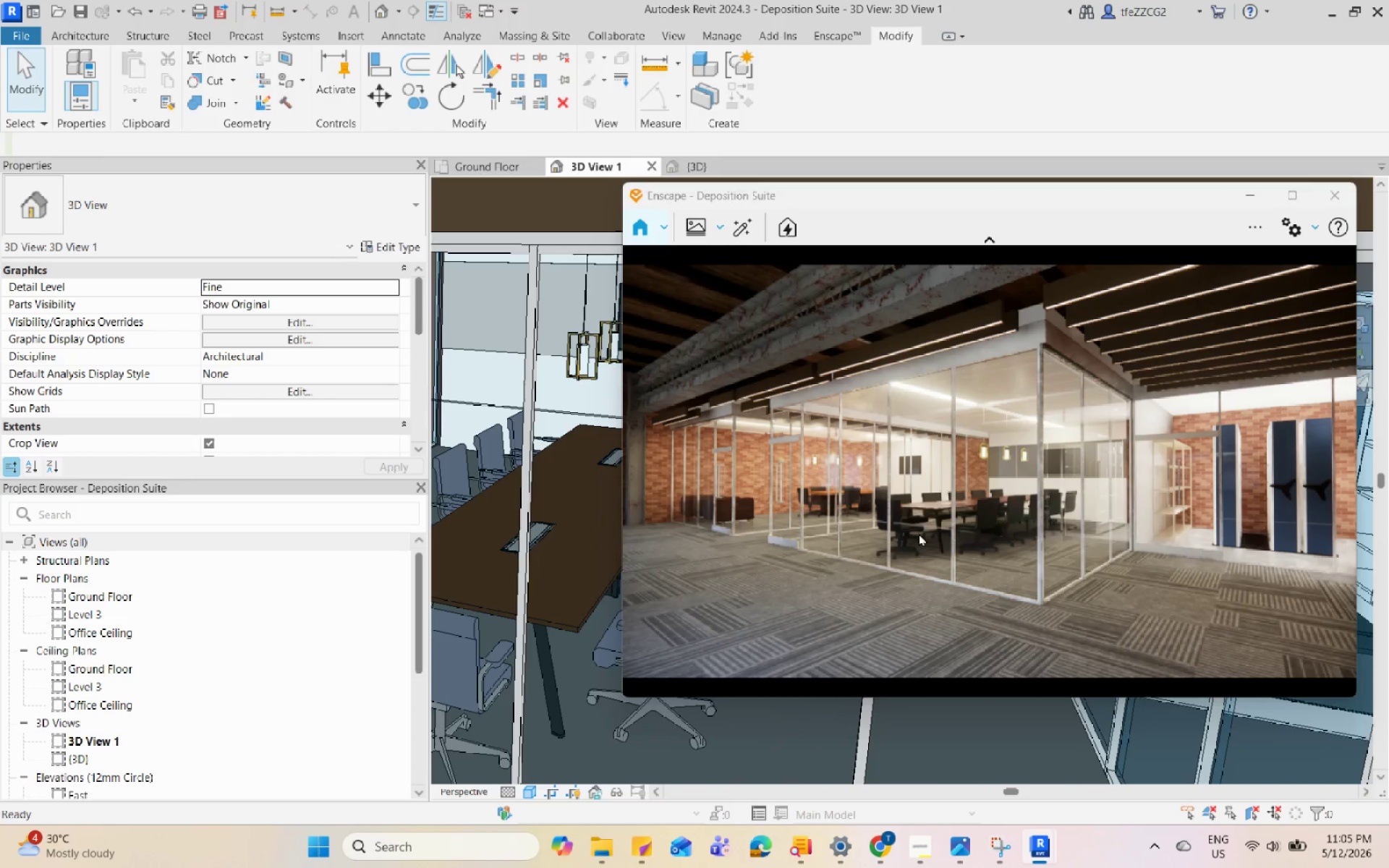 
left_click([977, 842])
 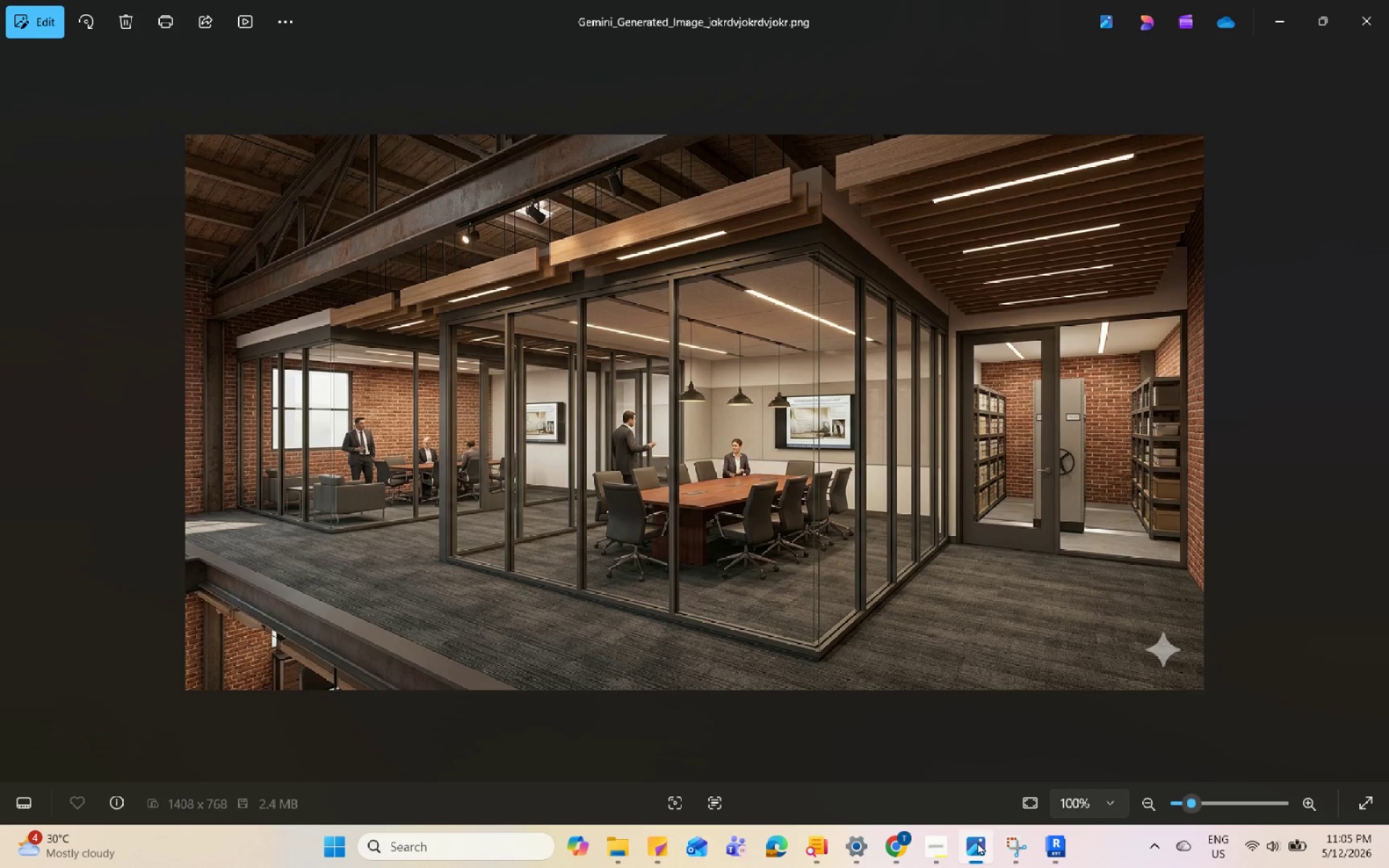 
left_click([977, 842])